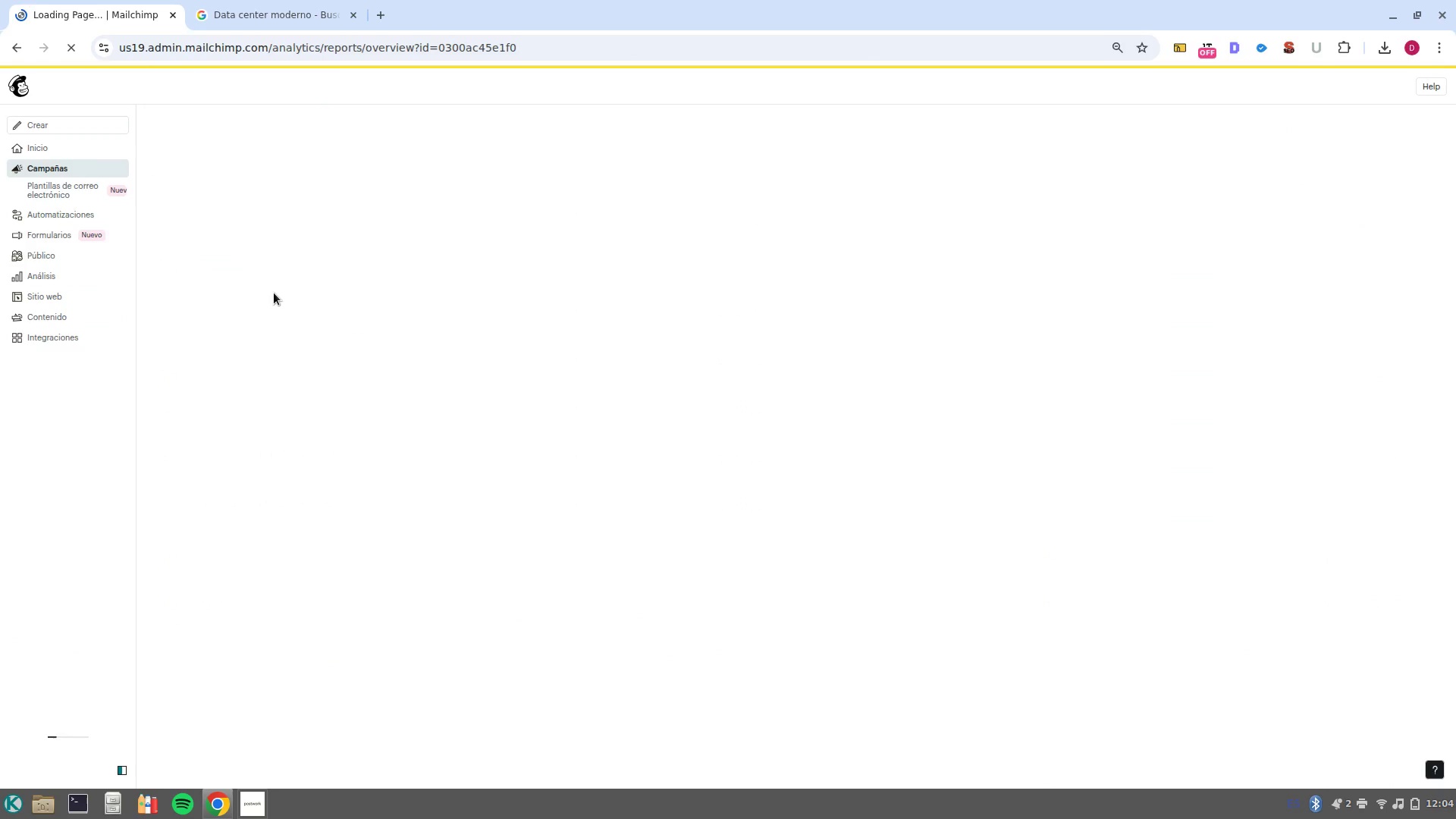 
left_click([14, 55])
 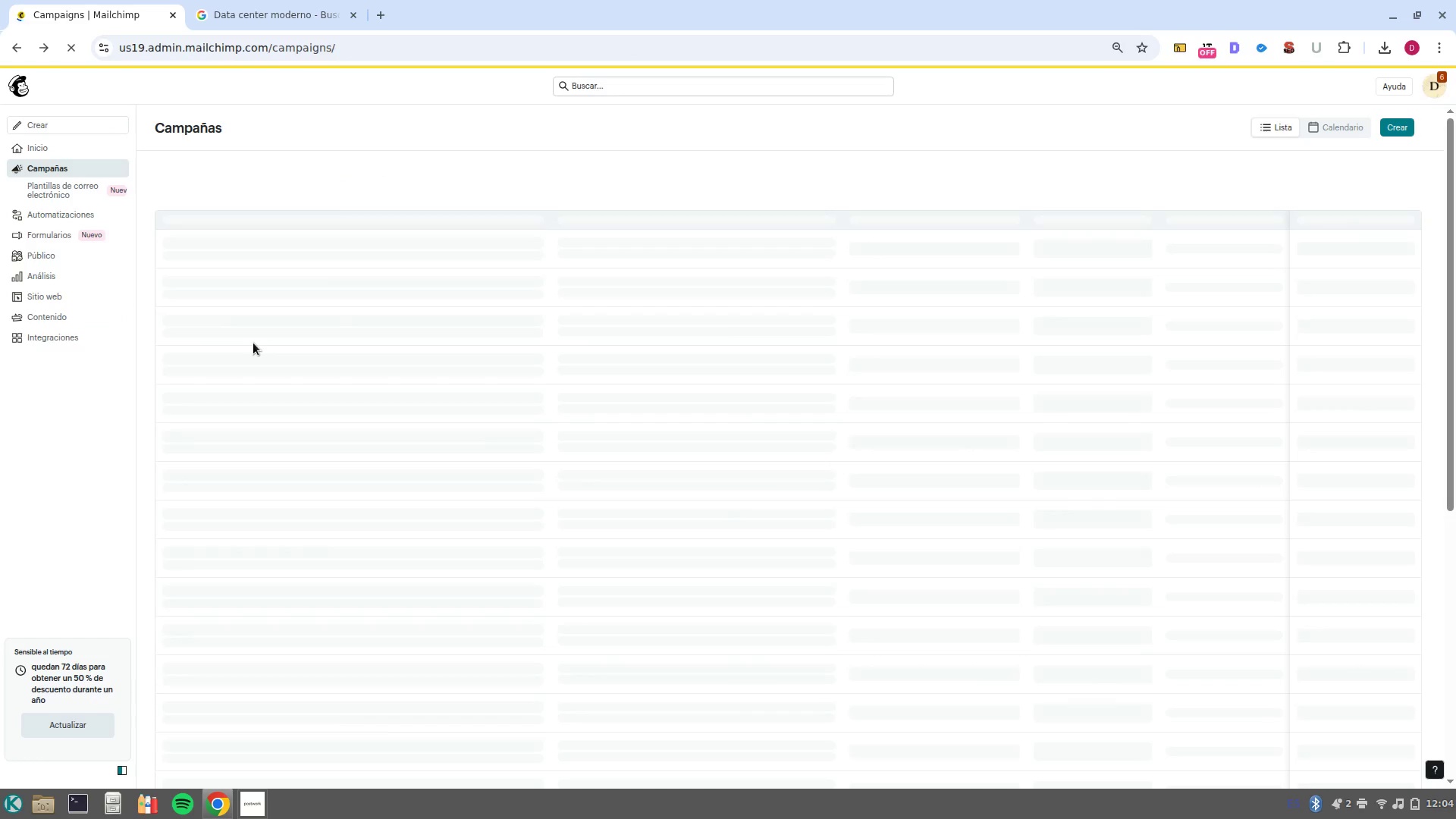 
wait(8.89)
 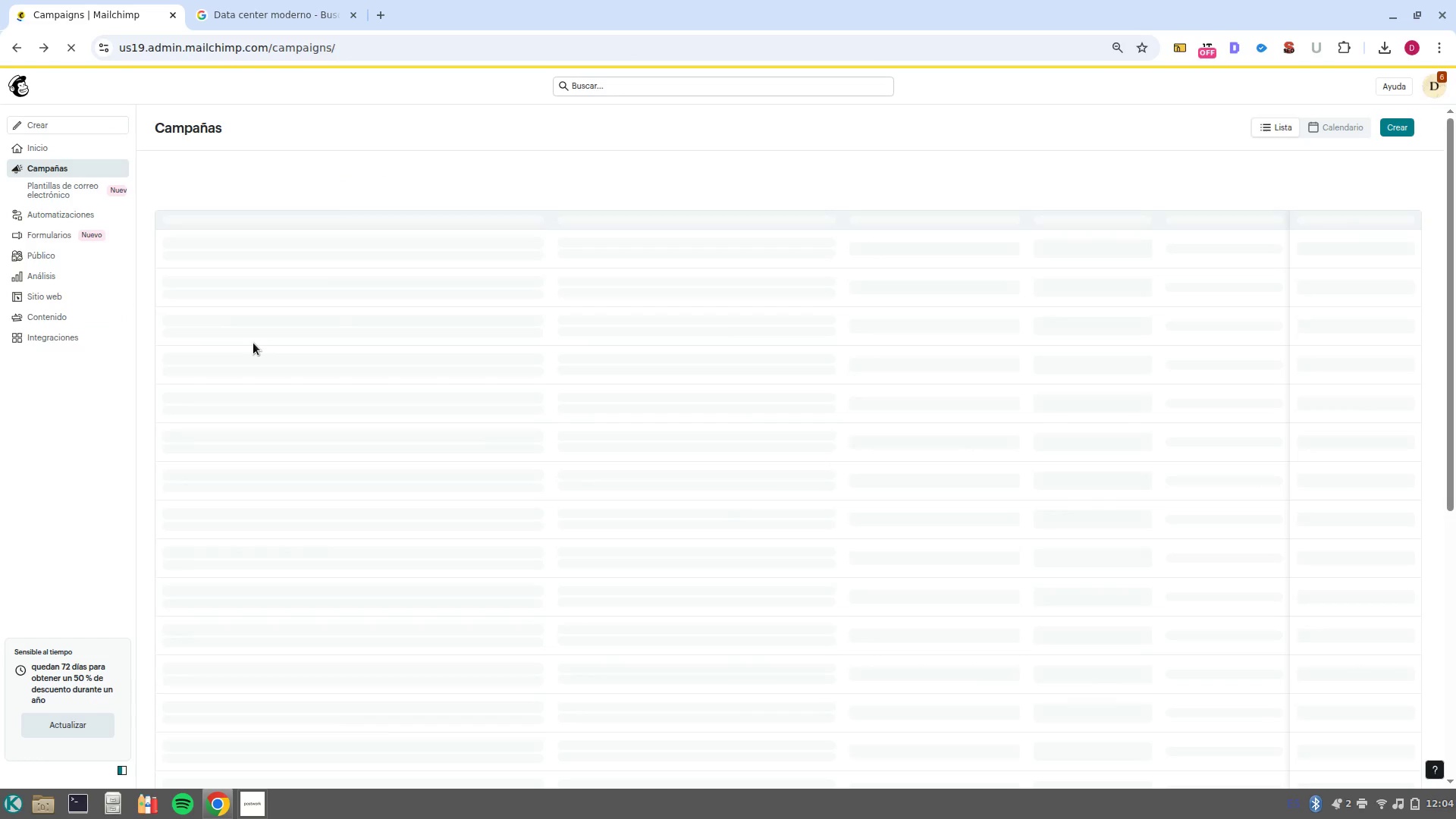 
left_click([1394, 293])
 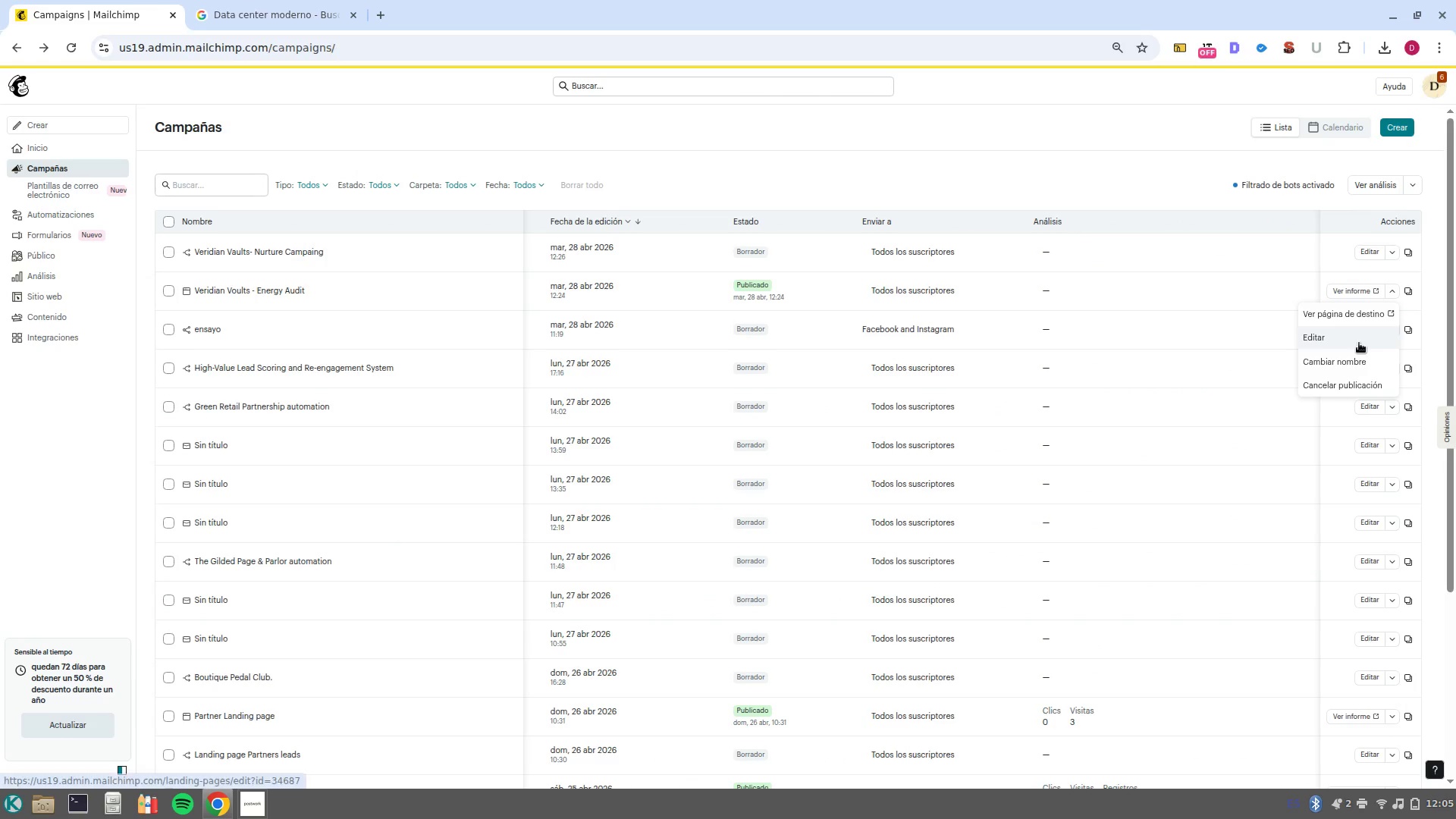 
left_click([1359, 343])
 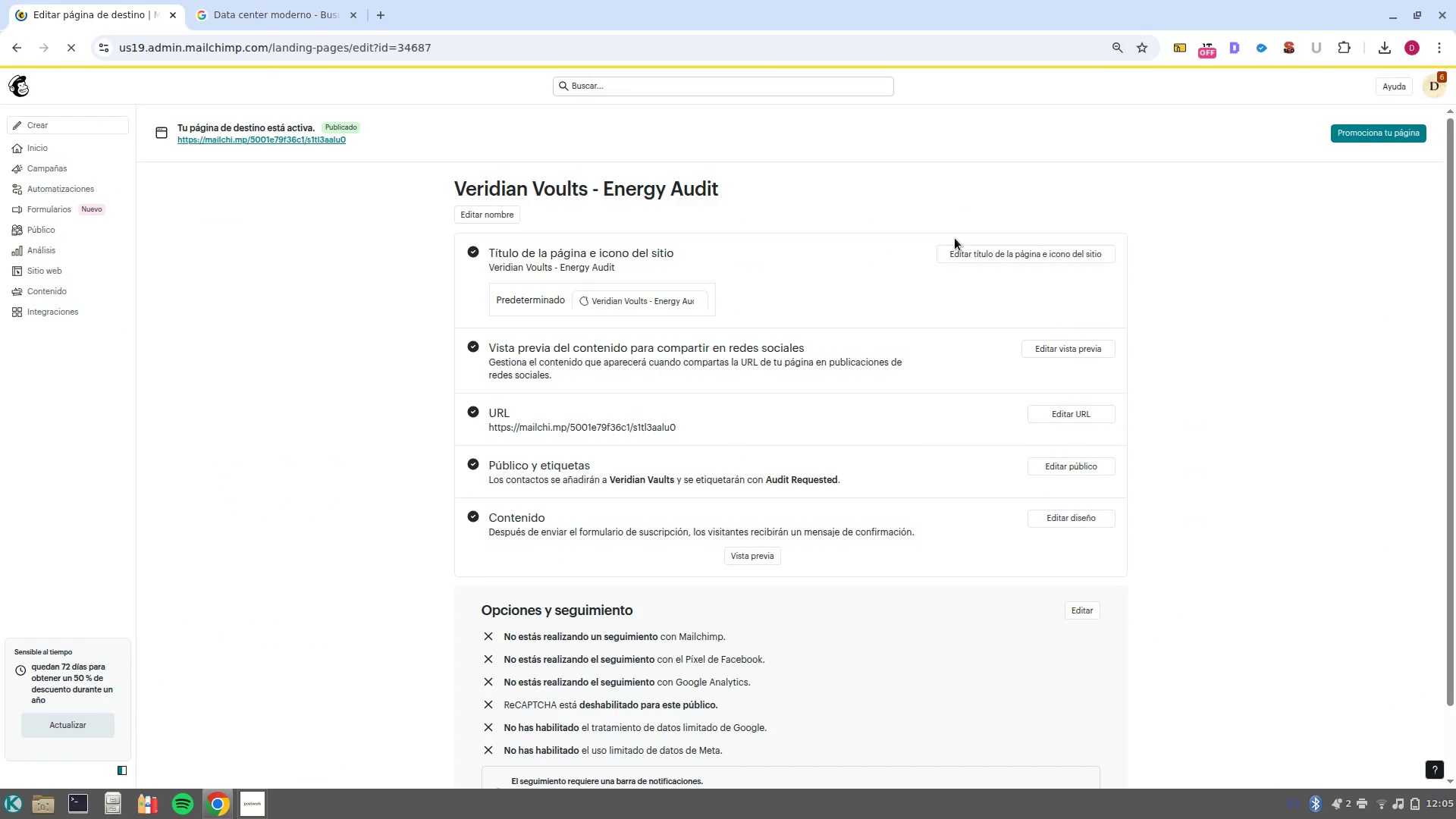 
wait(6.35)
 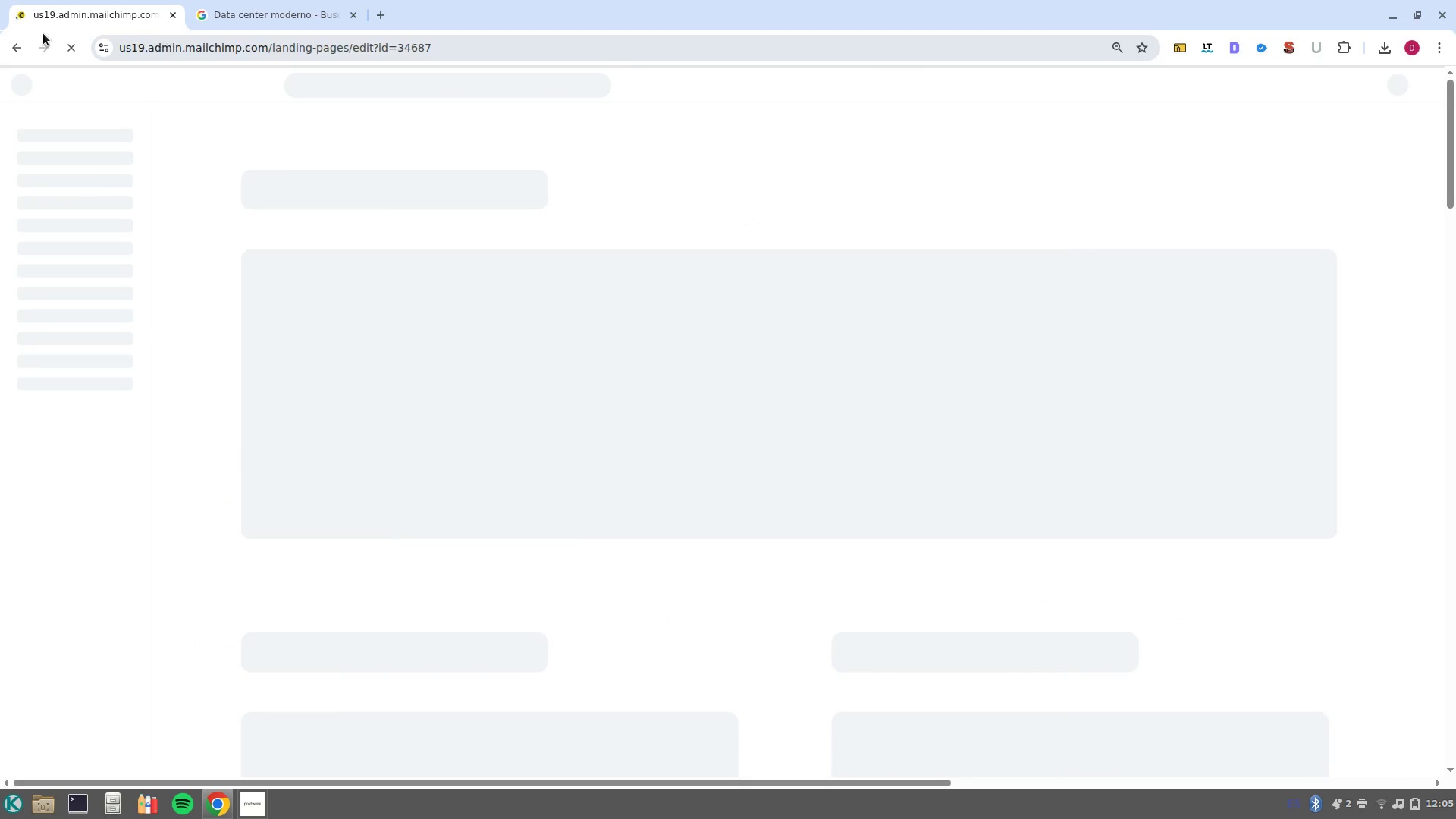 
left_click([249, 141])
 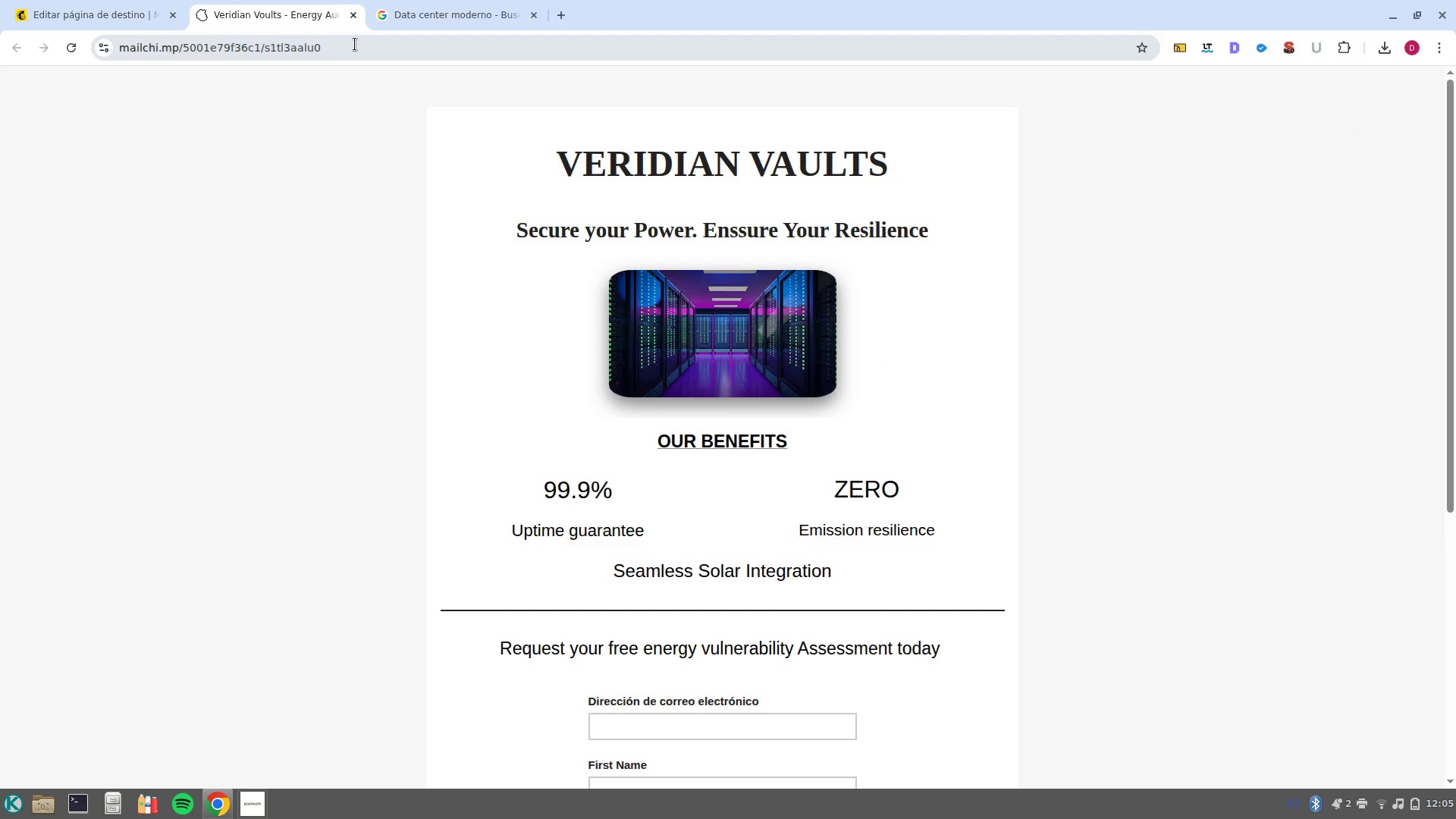 
double_click([355, 44])
 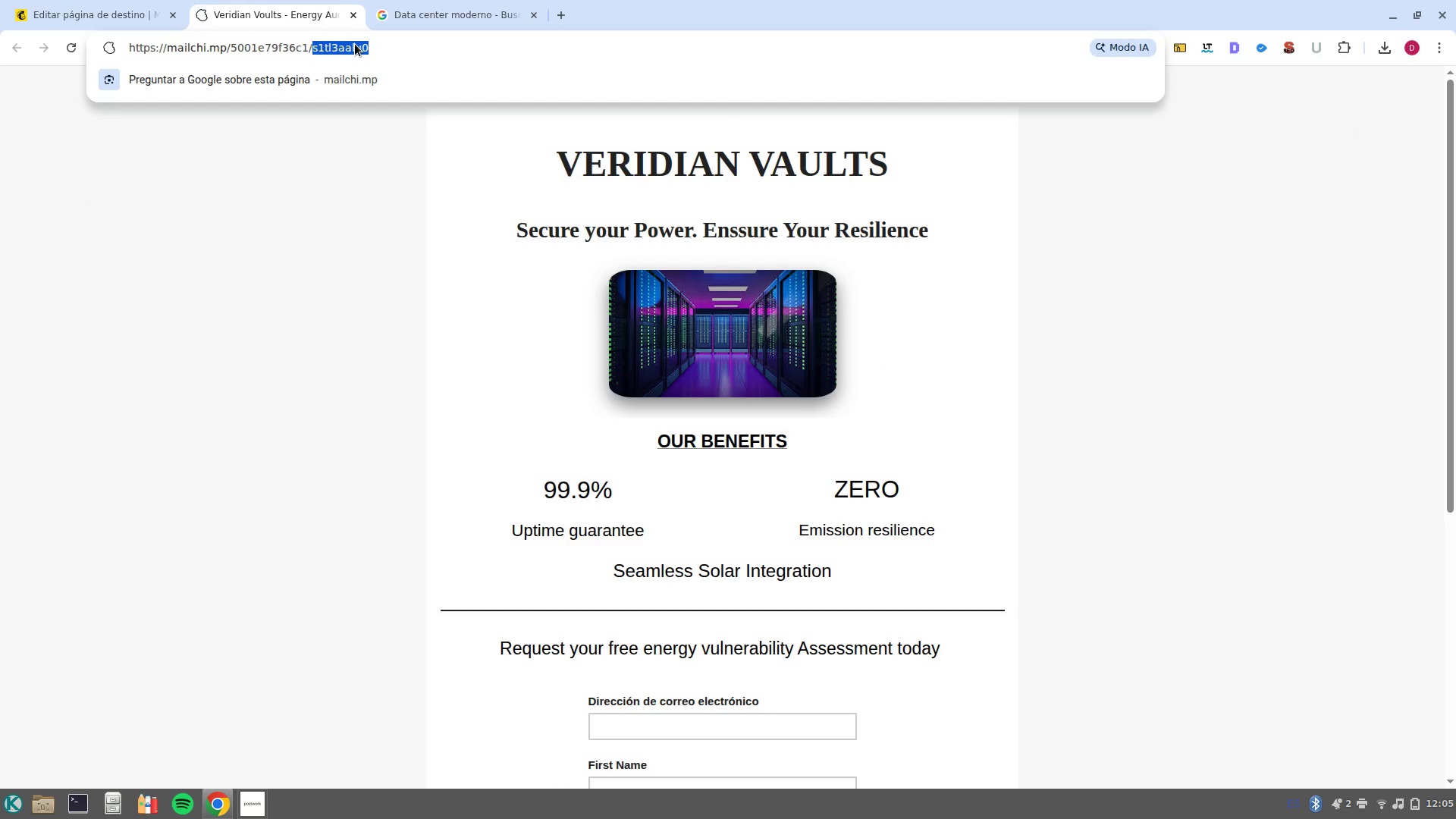 
left_click([355, 44])
 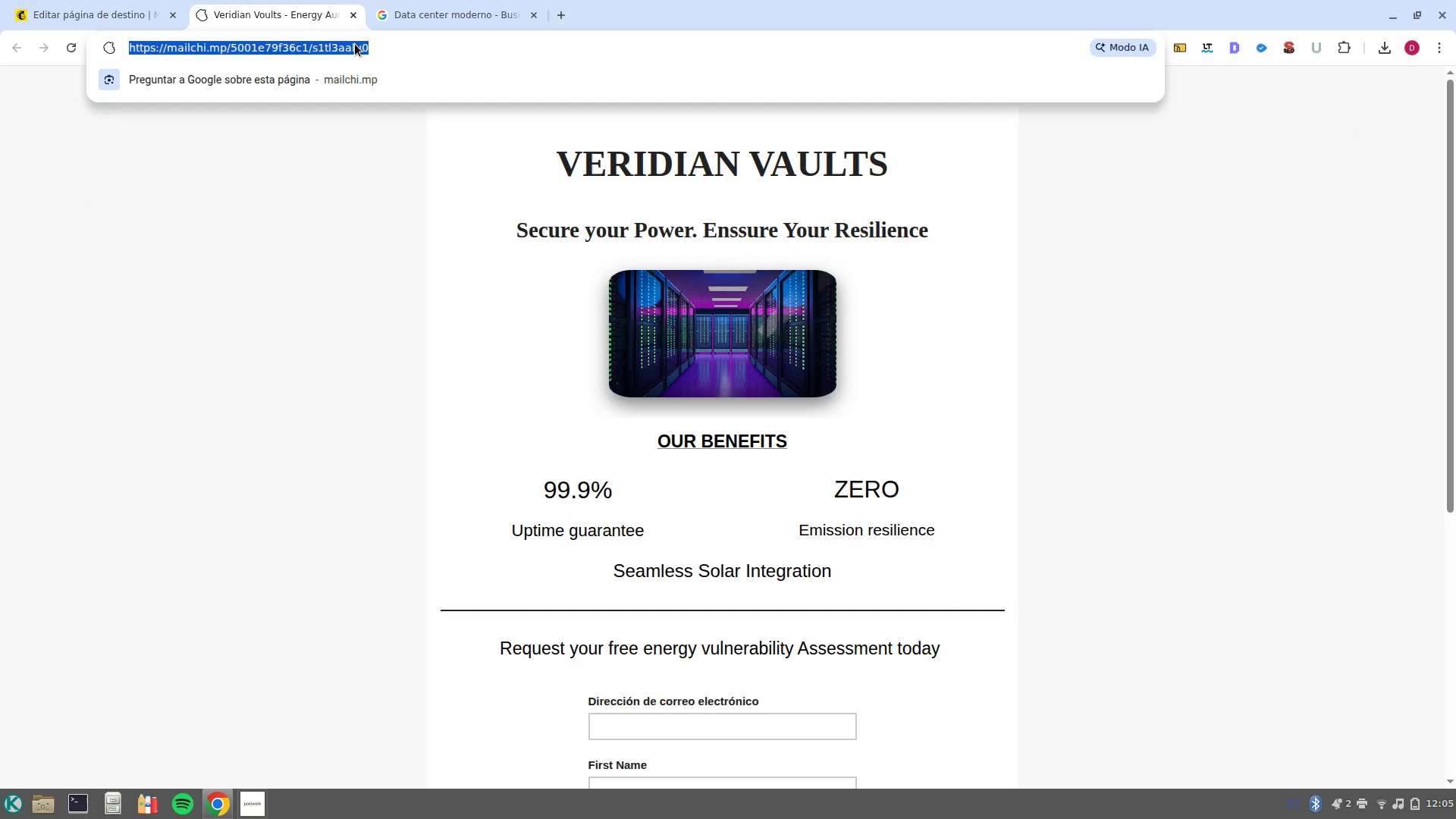 
key(Control+C)
 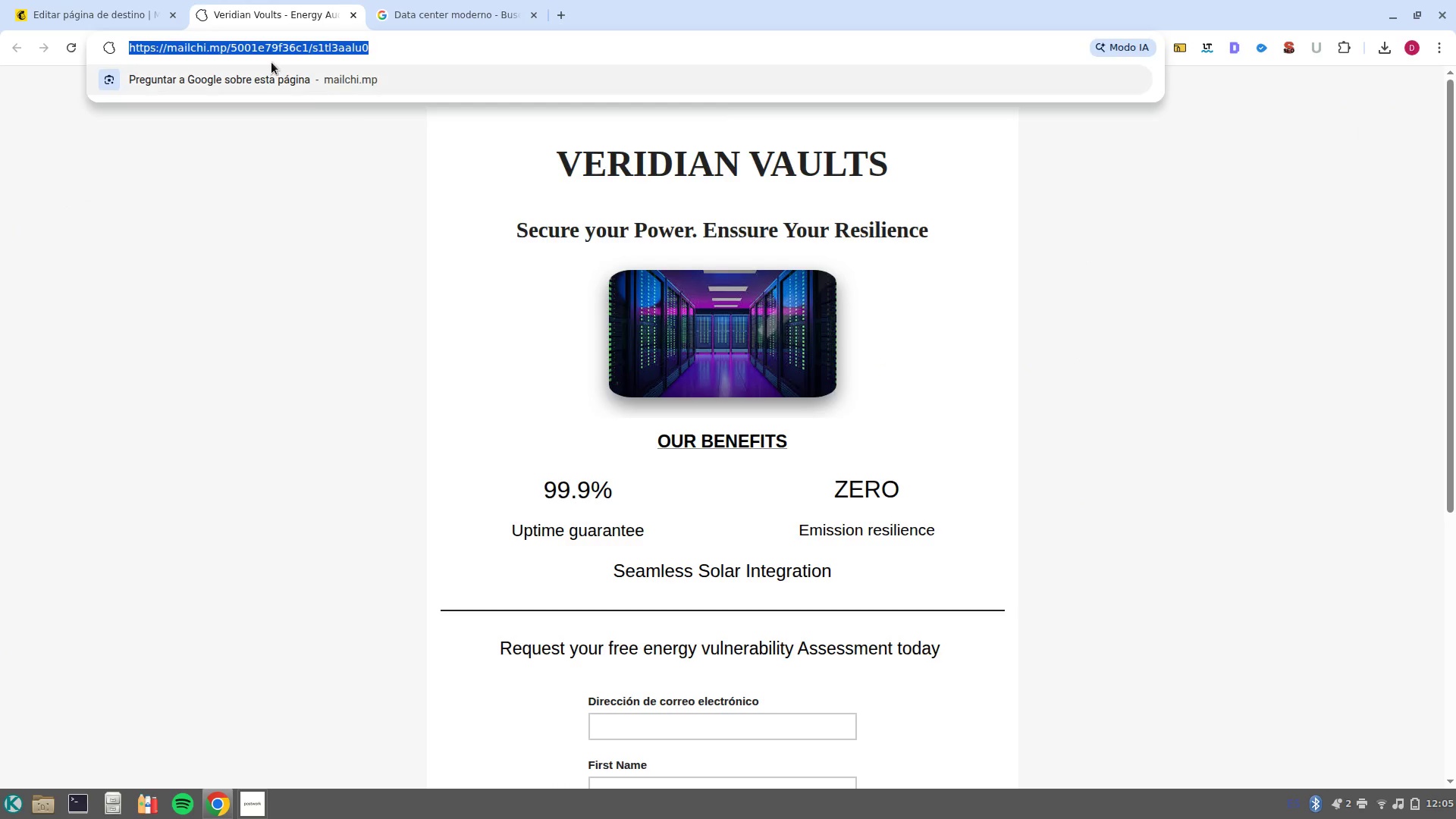 
mouse_move([168, 20])
 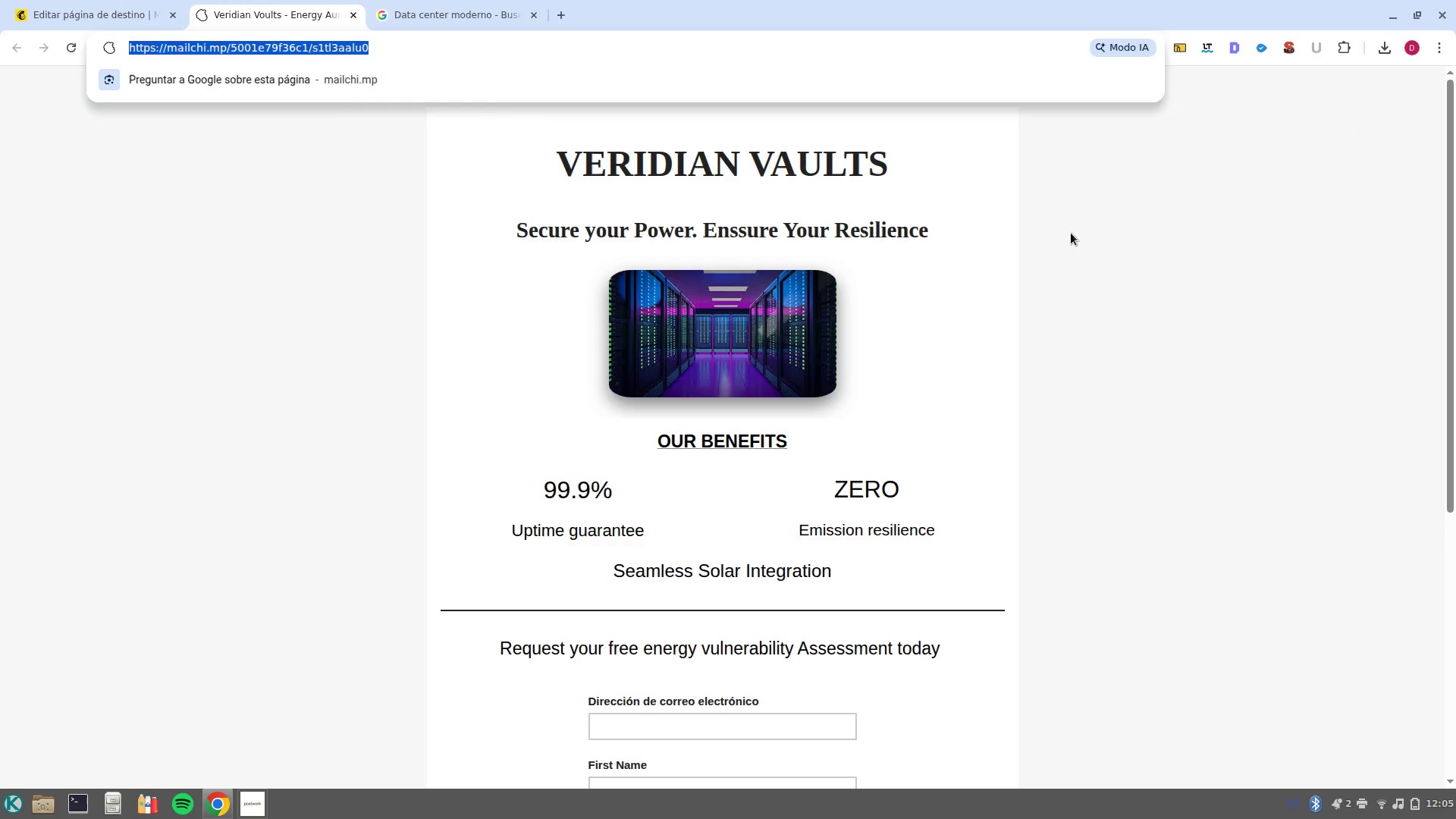 
left_click([1071, 233])
 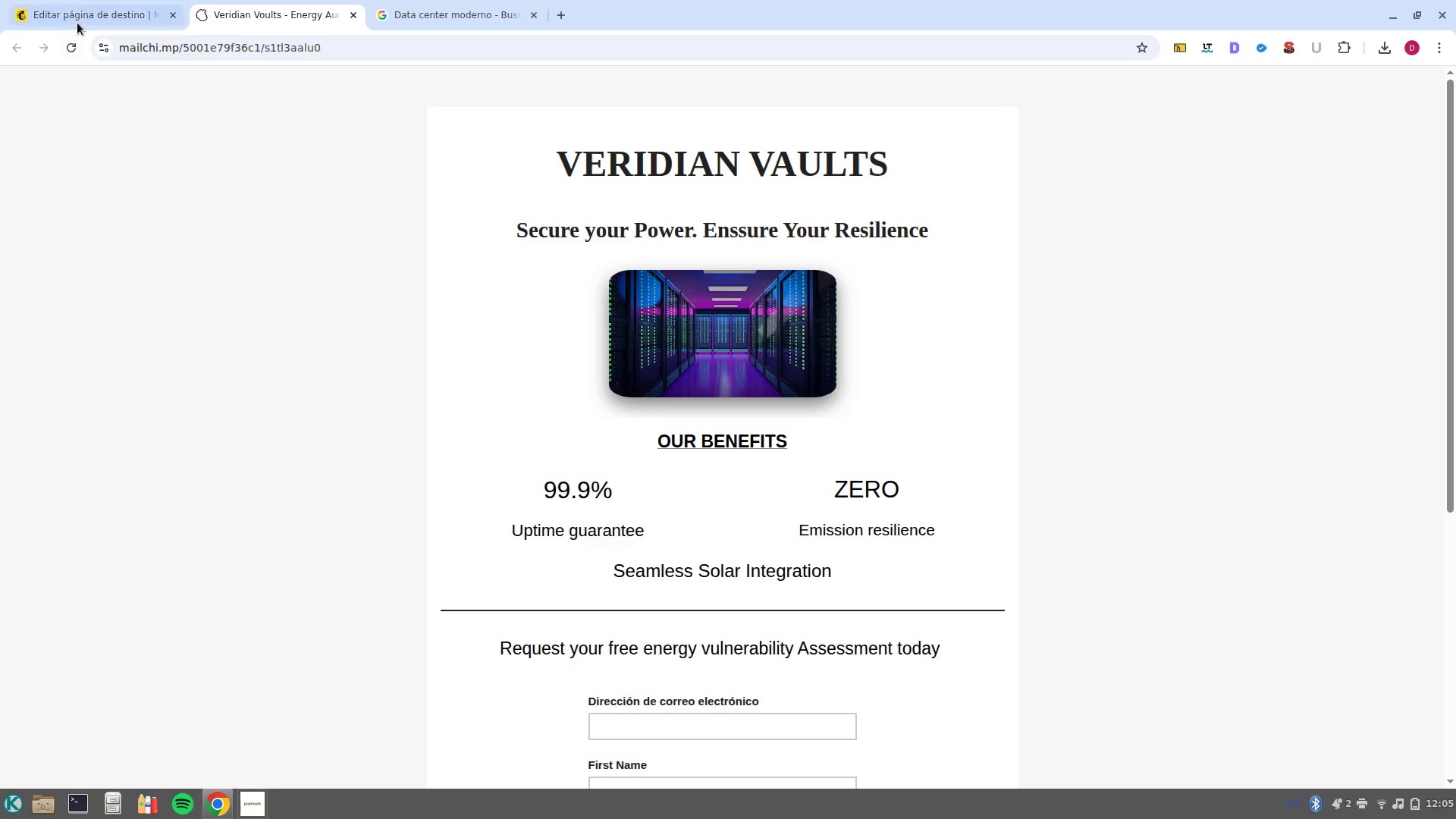 
left_click([74, 13])
 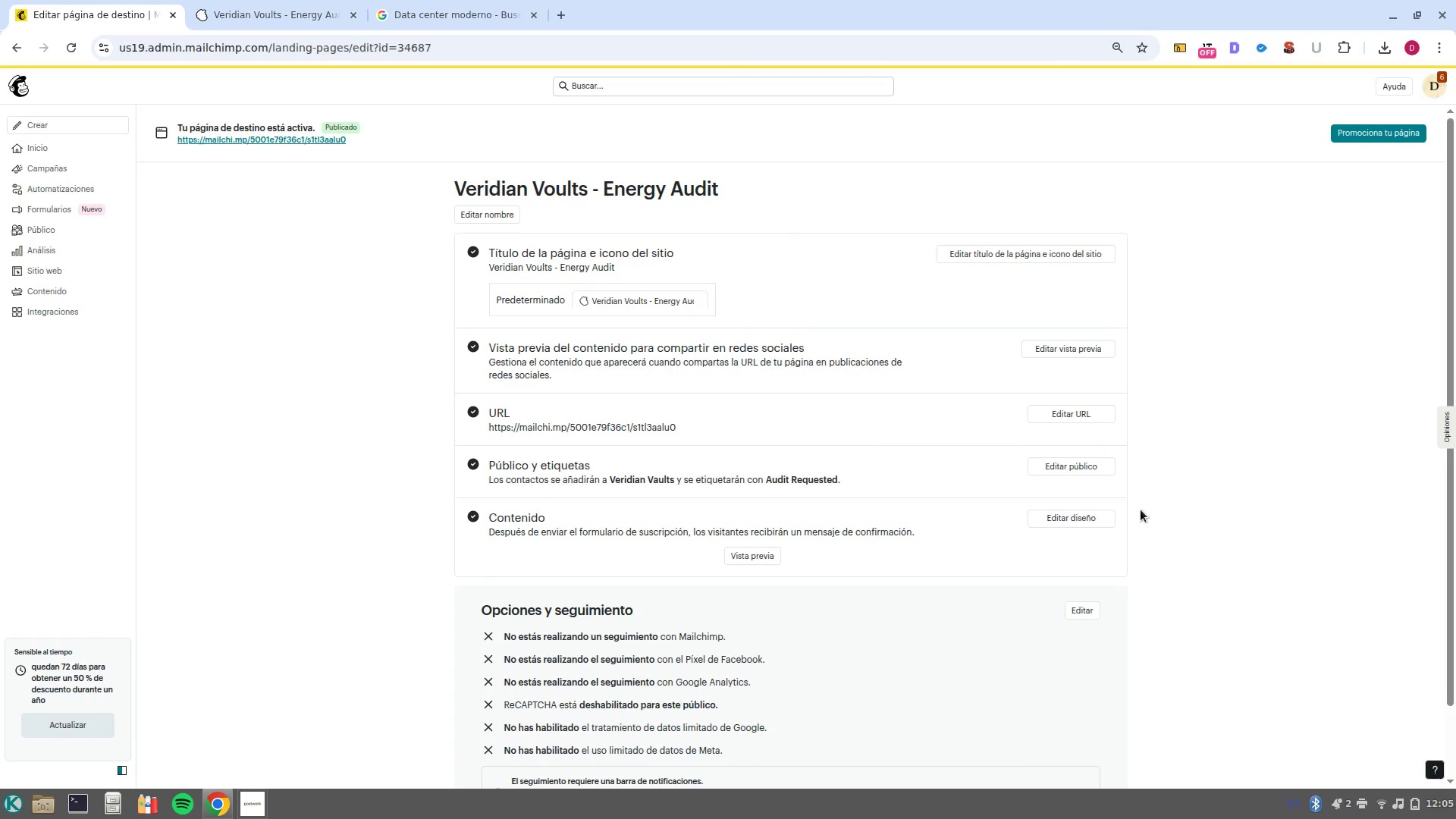 
left_click([1095, 520])
 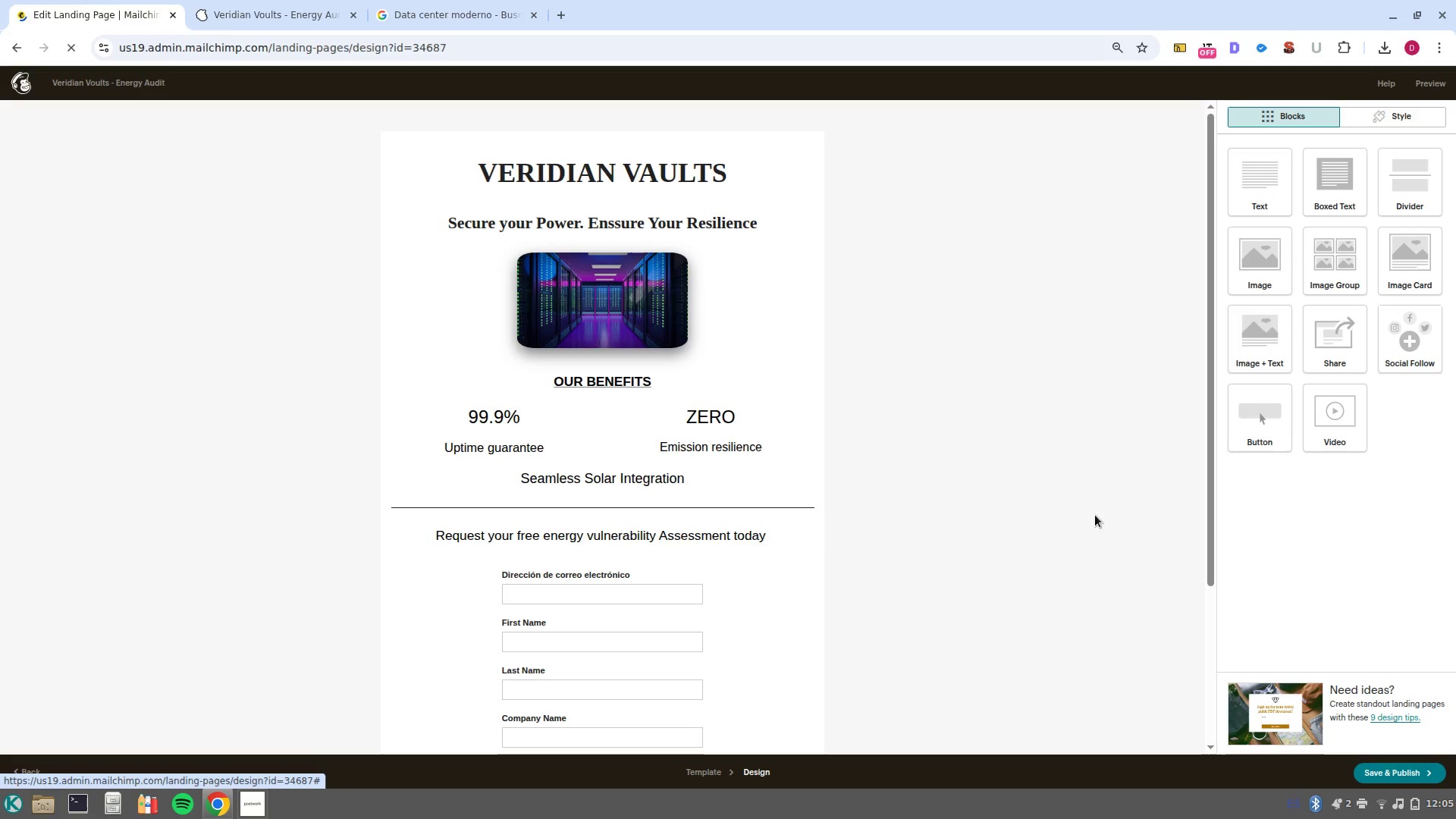 
left_click([983, 379])
 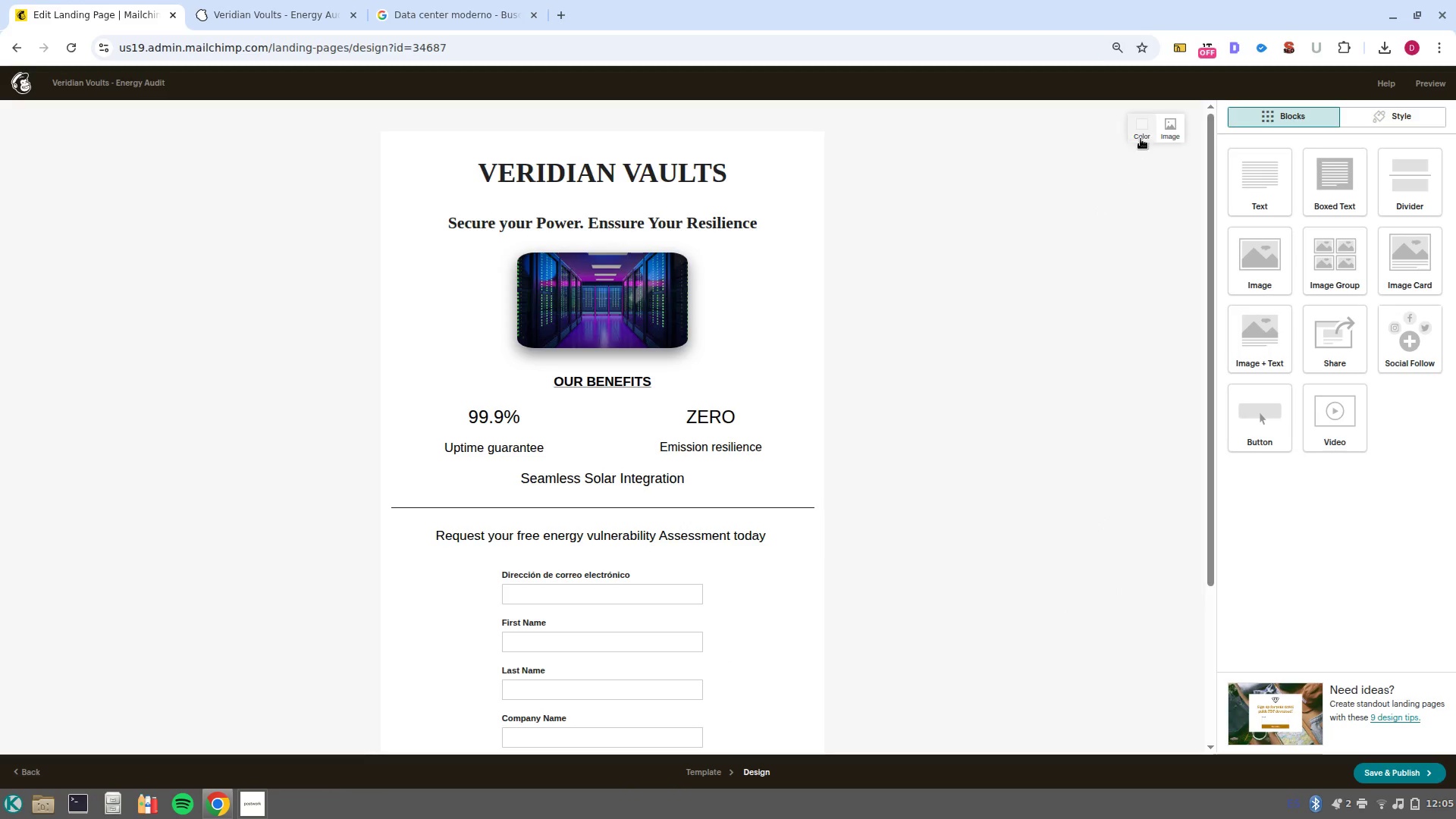 
left_click([1141, 139])
 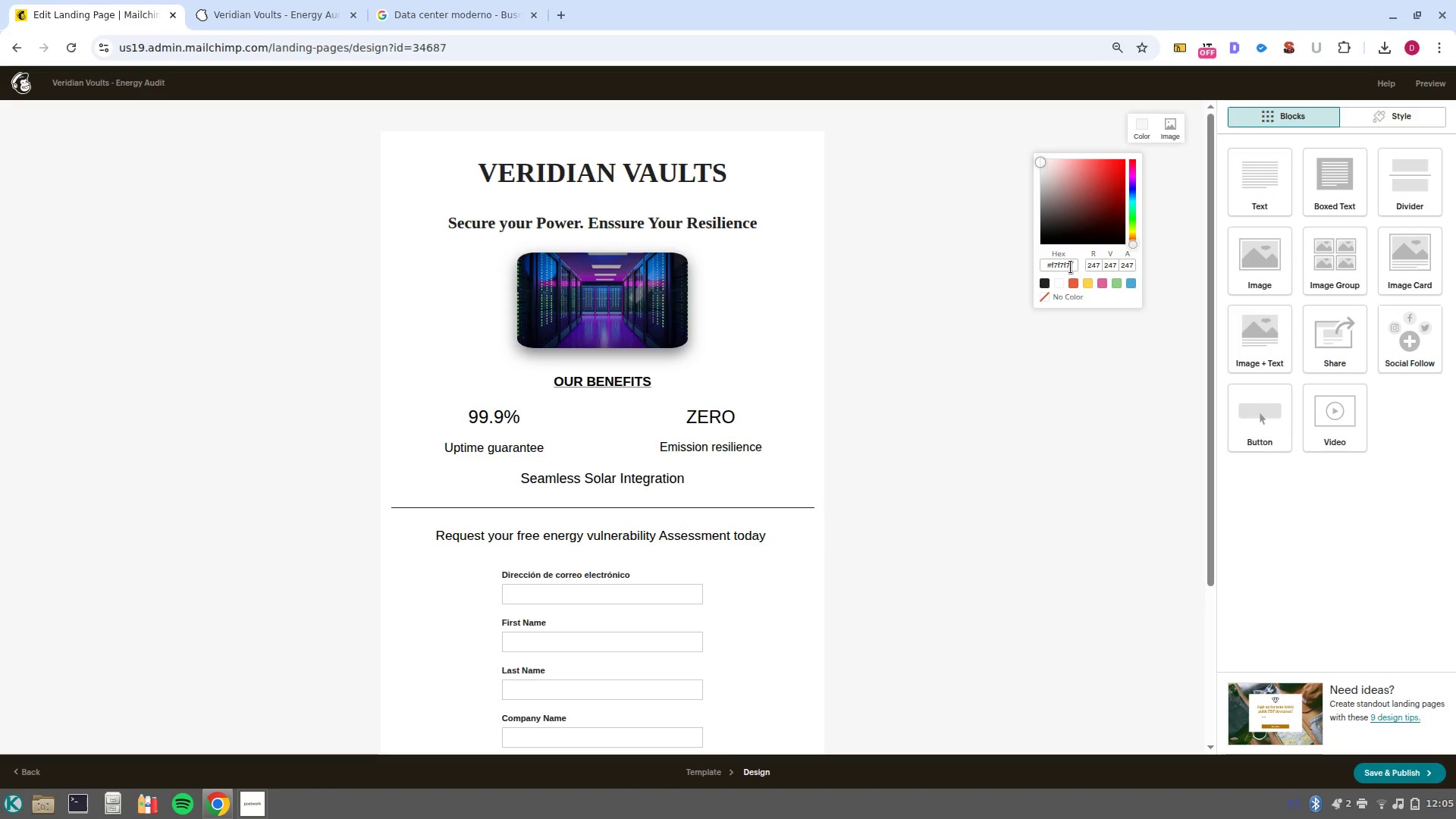 
double_click([1073, 264])
 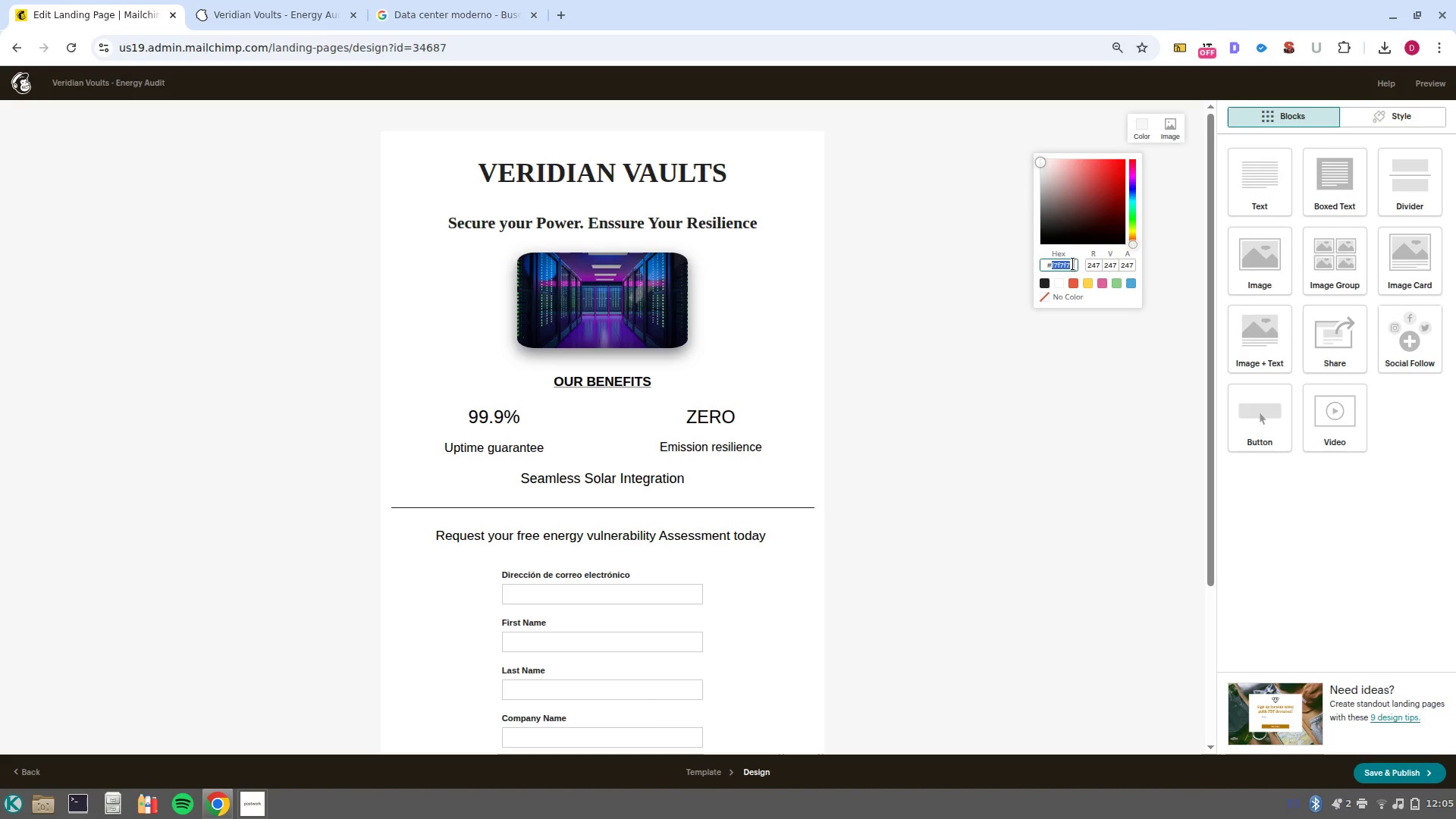 
wait(10.44)
 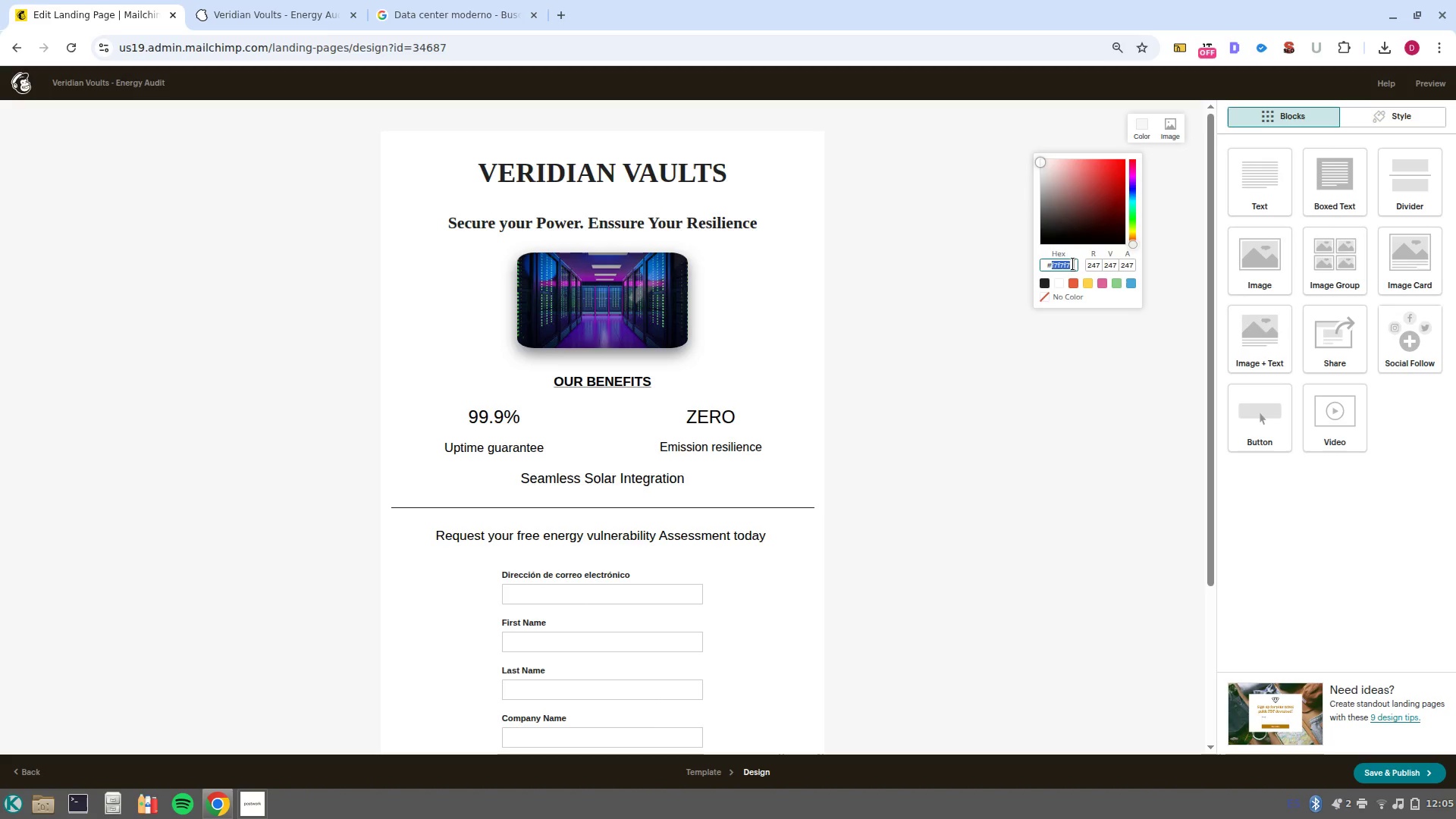 
type(050a30)
 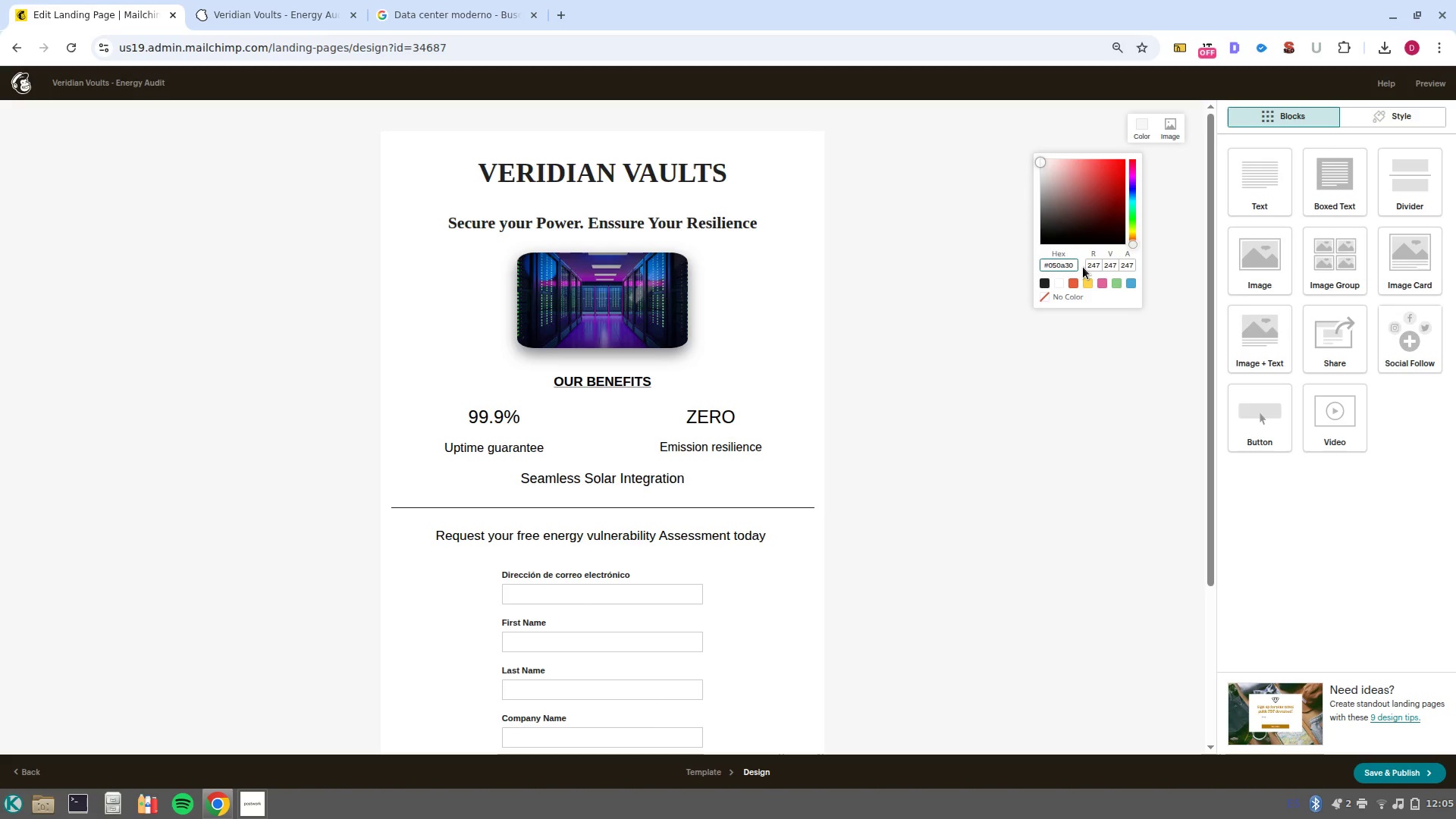 
key(Enter)
 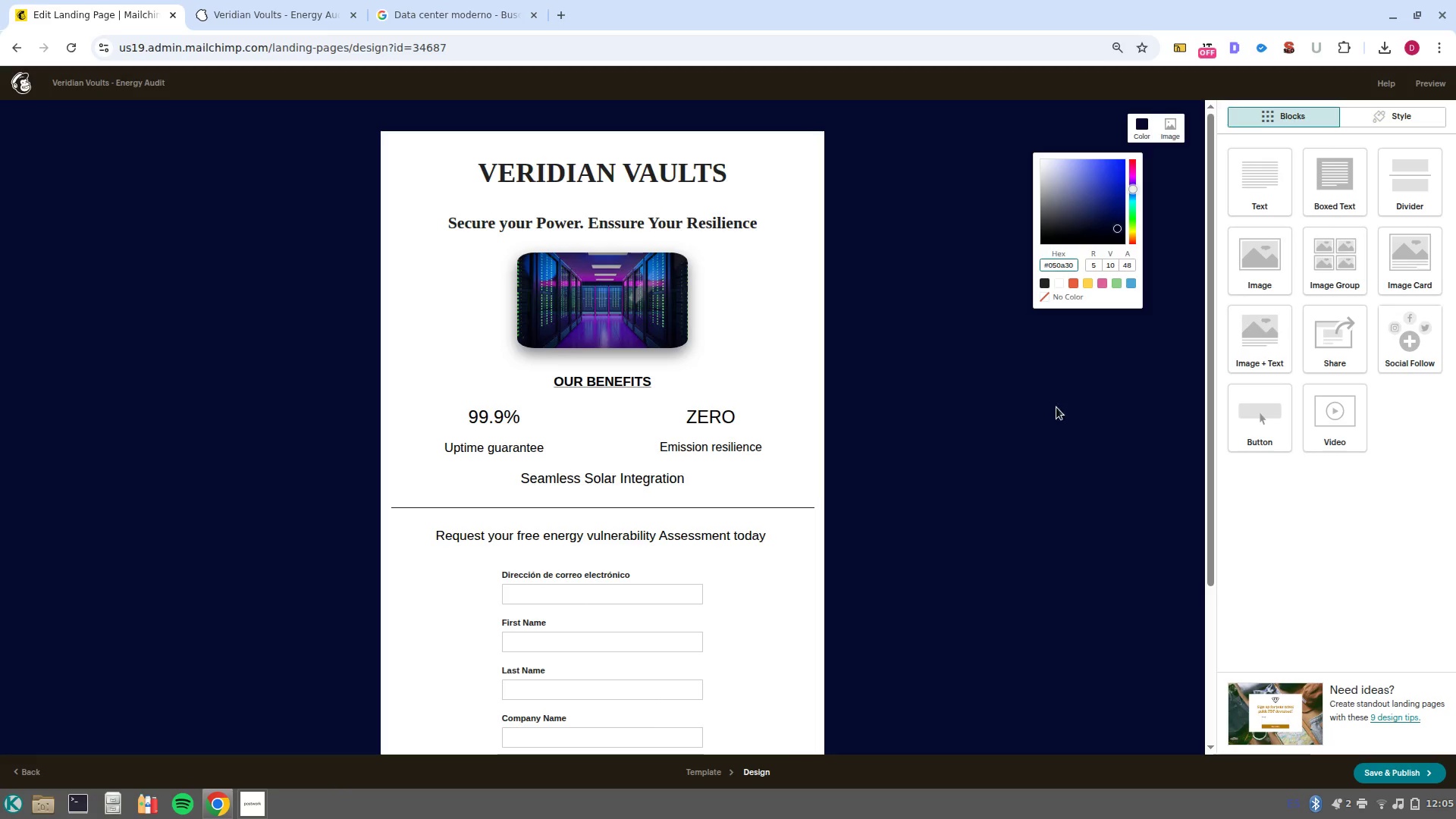 
left_click([1054, 416])
 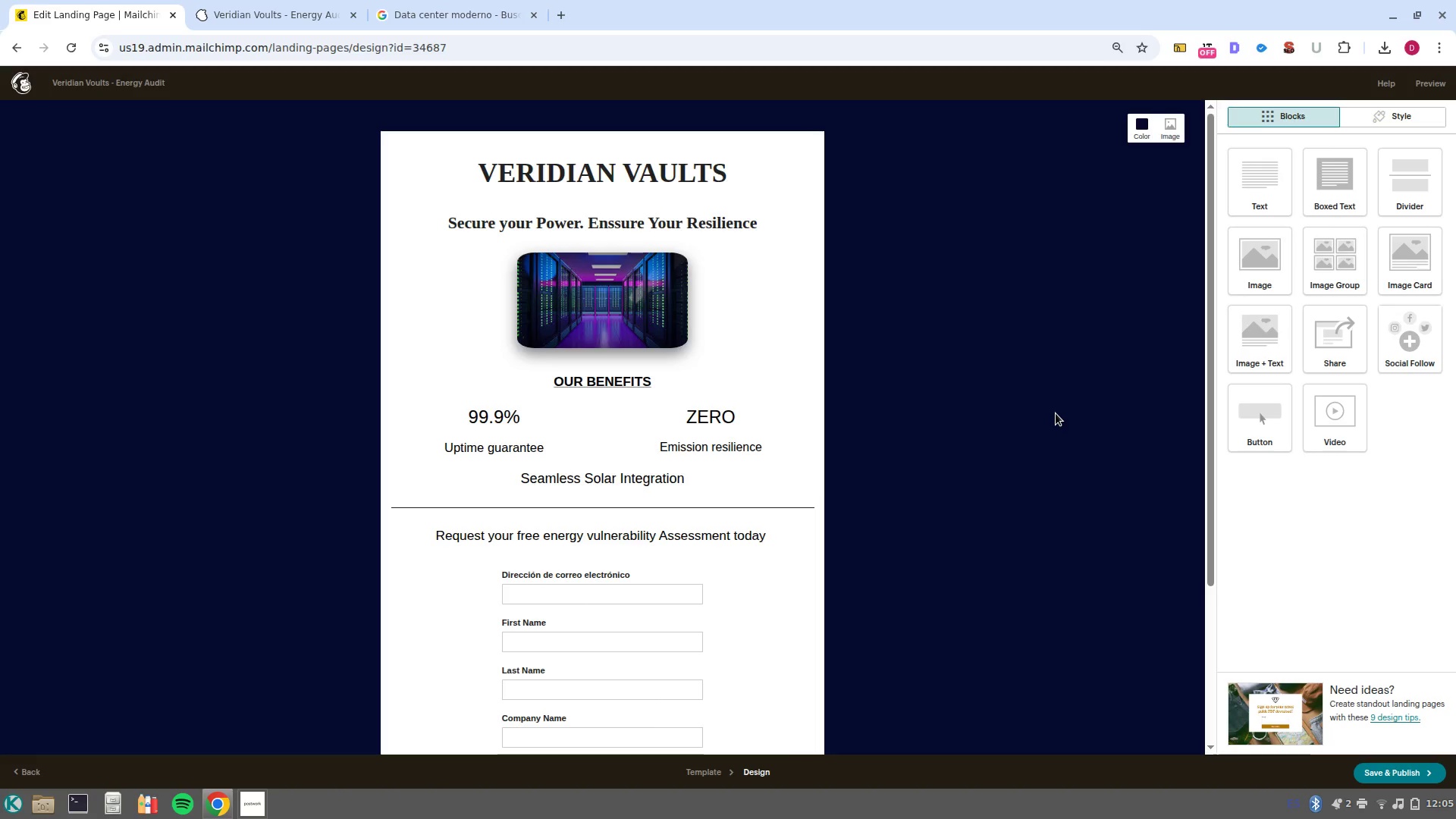 
scroll: coordinate [1056, 413], scroll_direction: down, amount: 4.0
 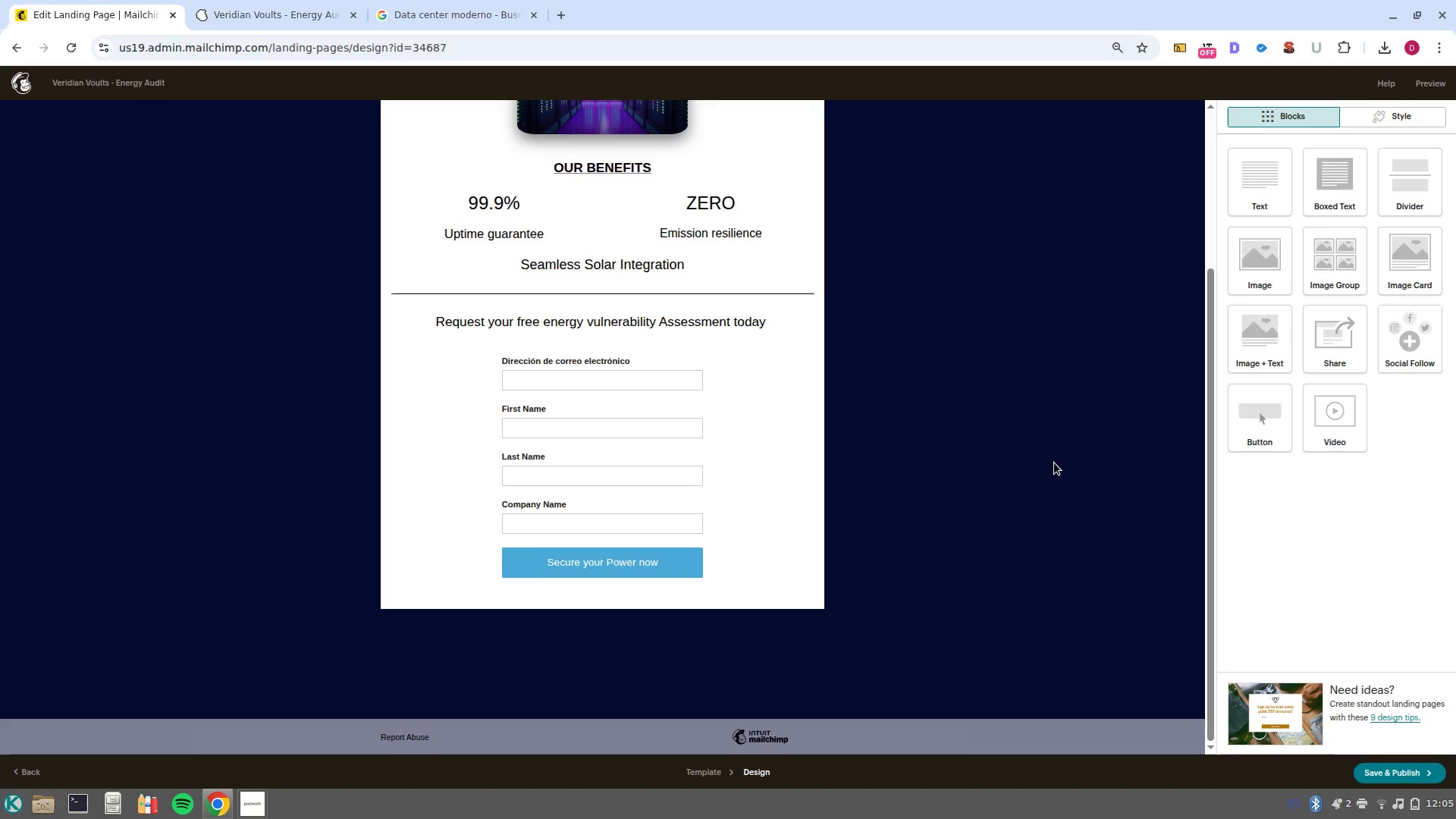 
scroll: coordinate [1030, 451], scroll_direction: up, amount: 4.0
 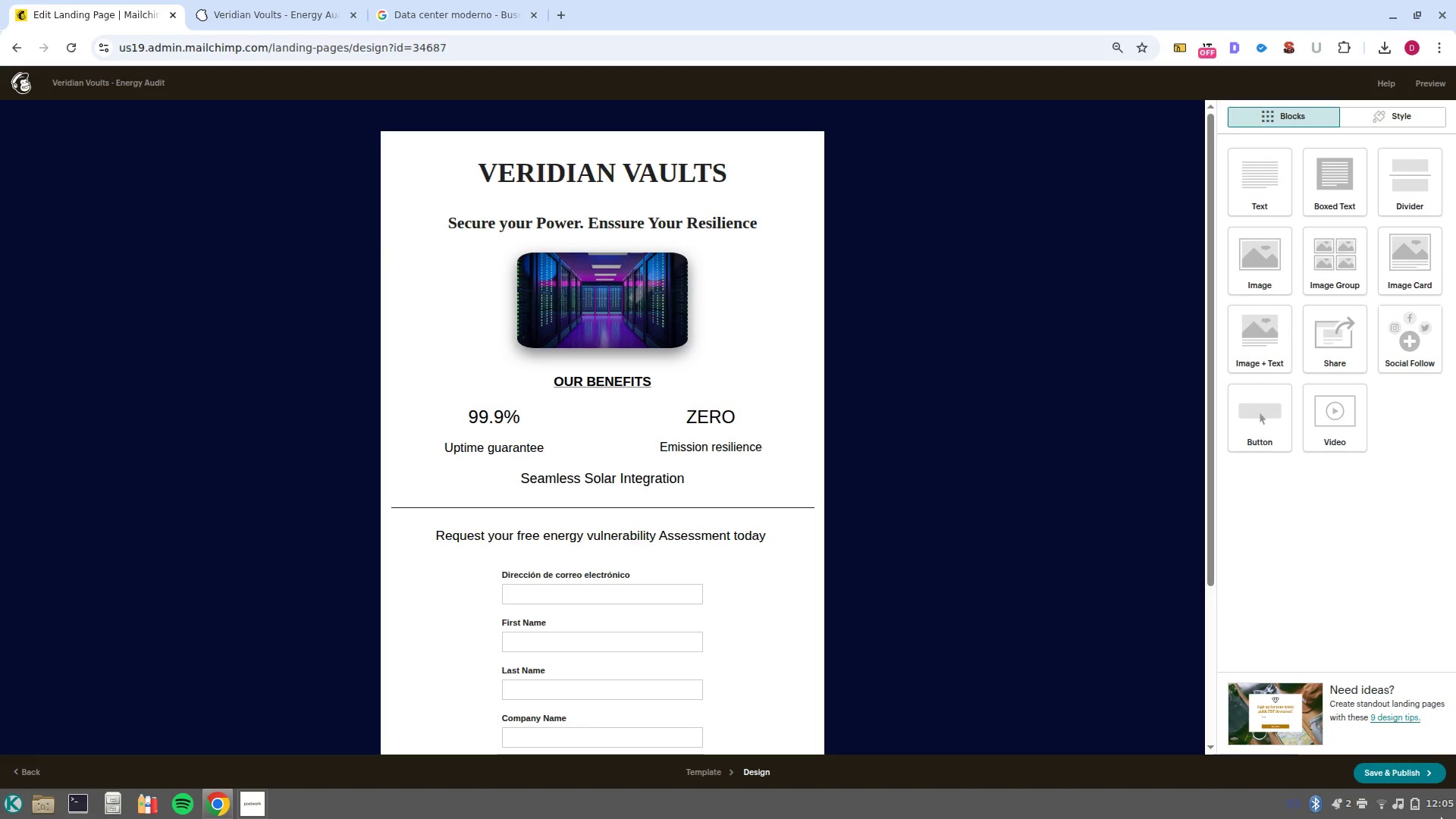 
left_click([1404, 780])
 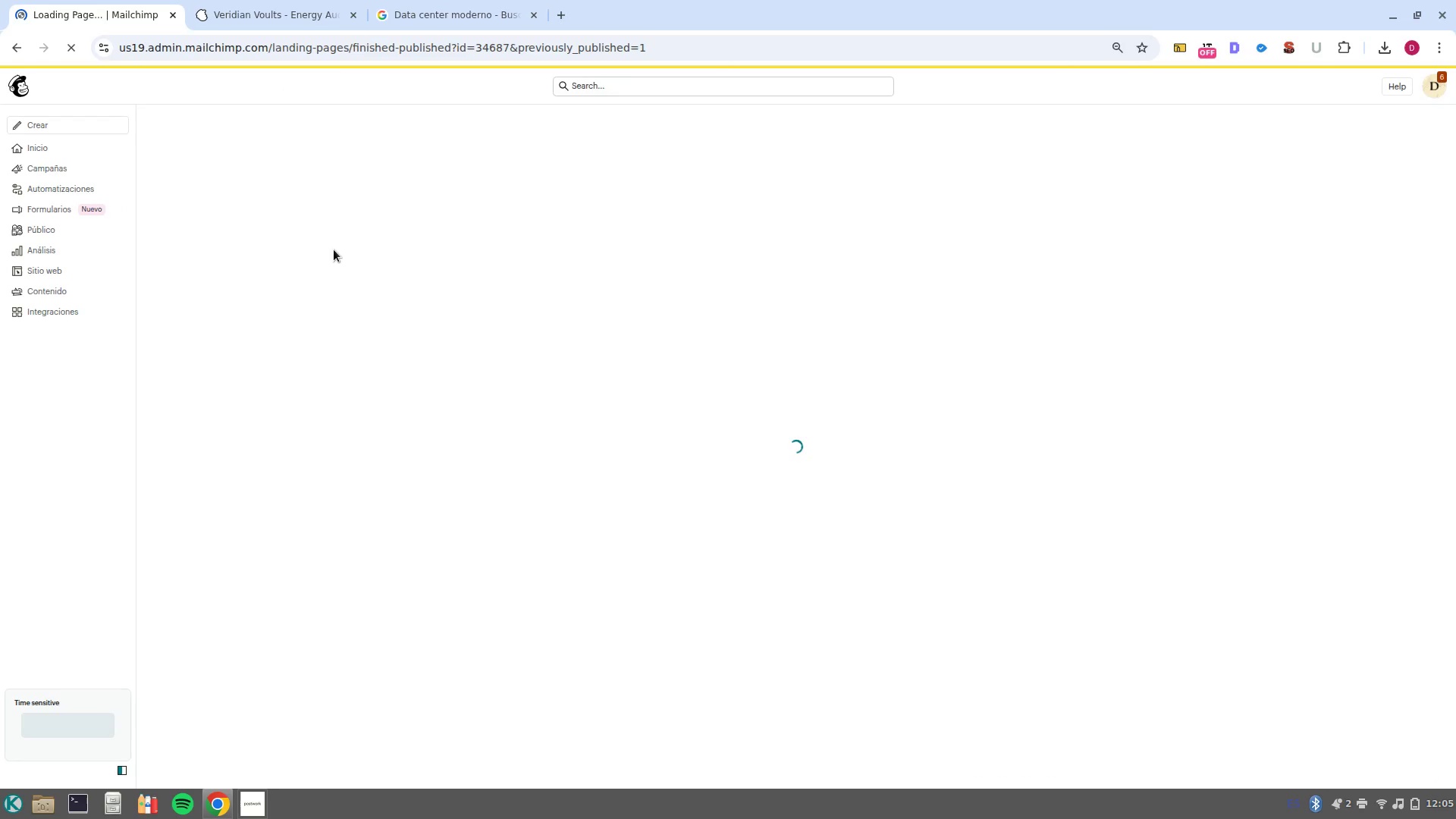 
wait(5.23)
 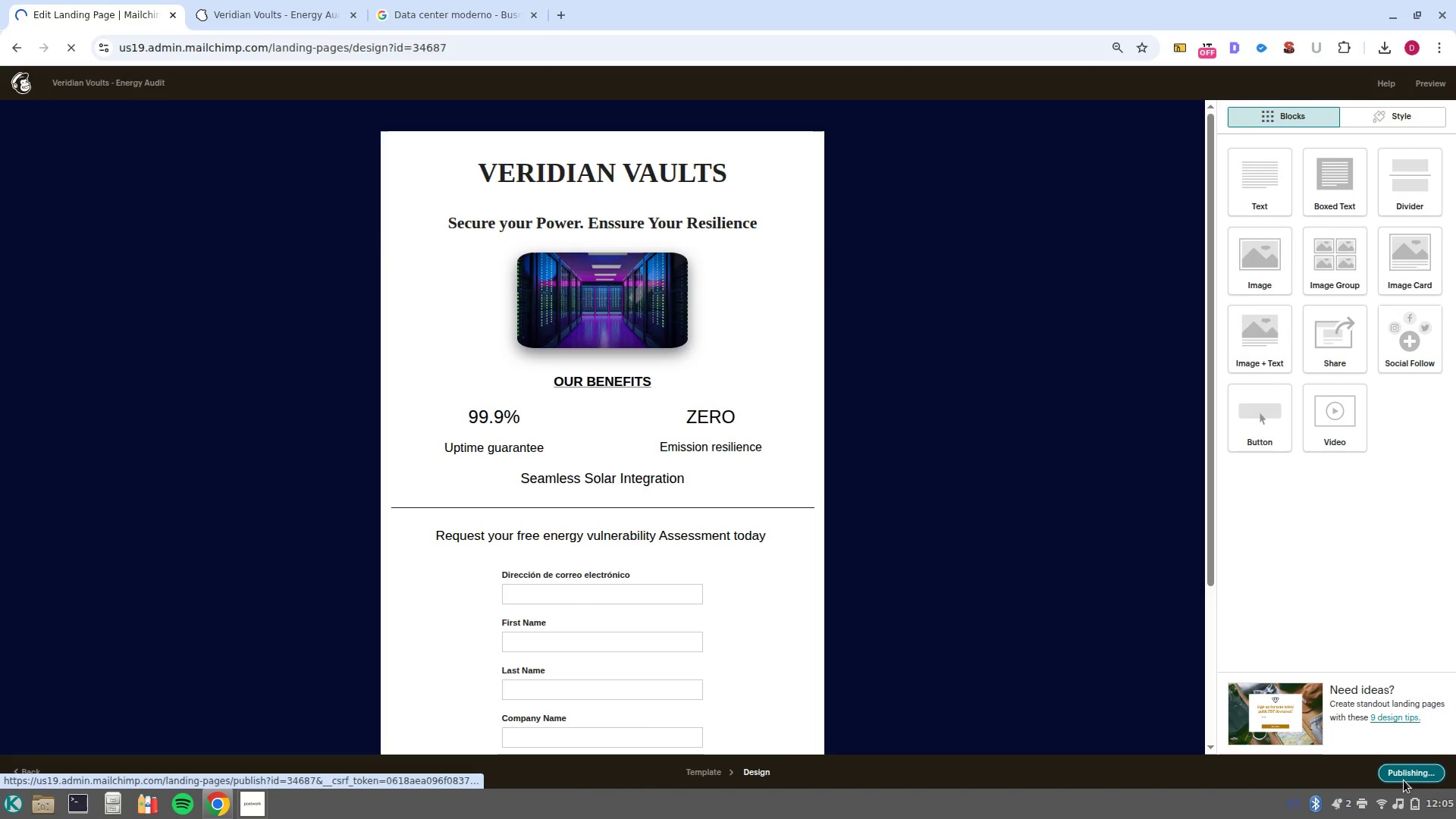 
left_click([533, 315])
 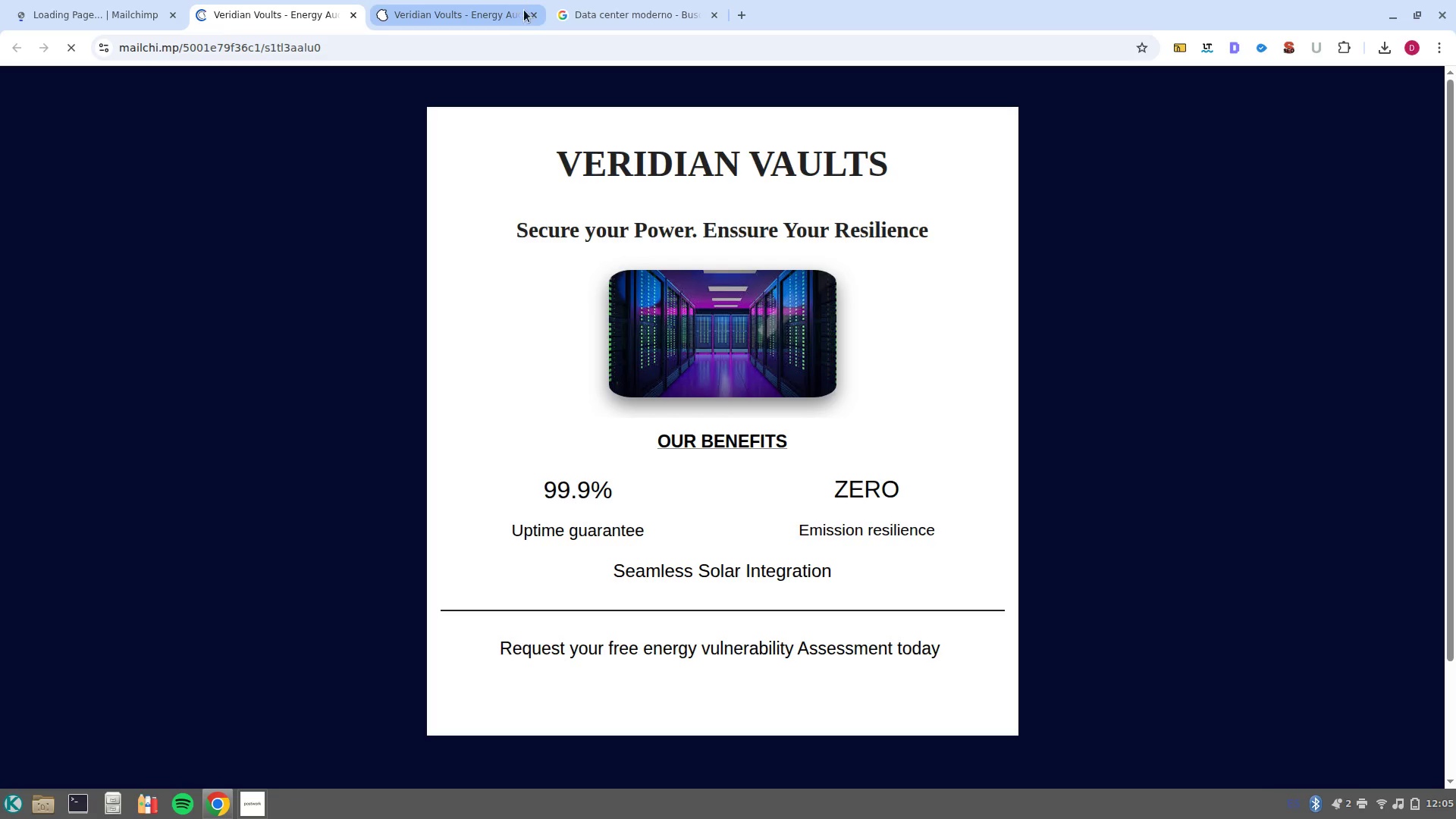 
left_click([533, 17])
 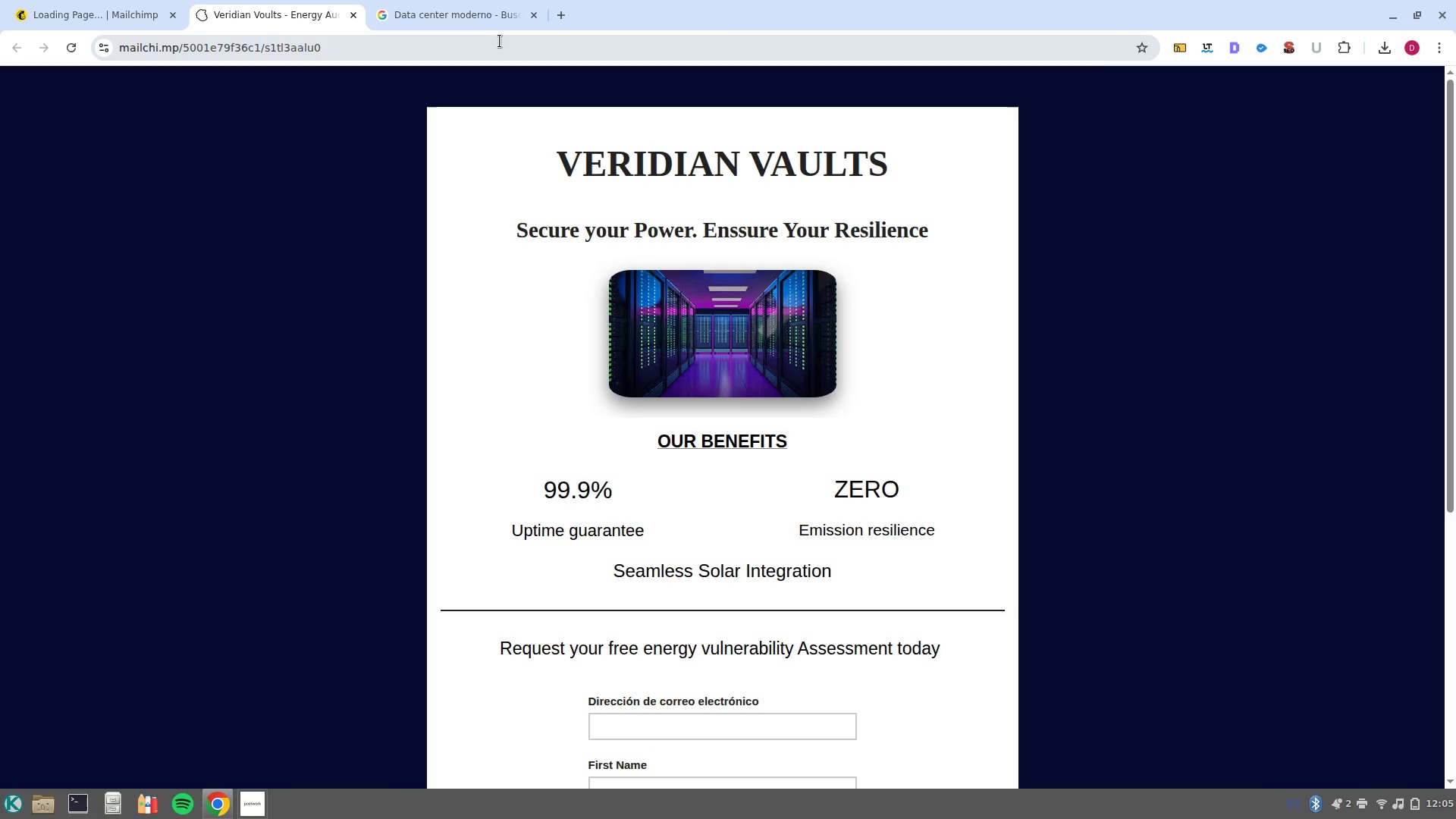 
left_click([500, 41])
 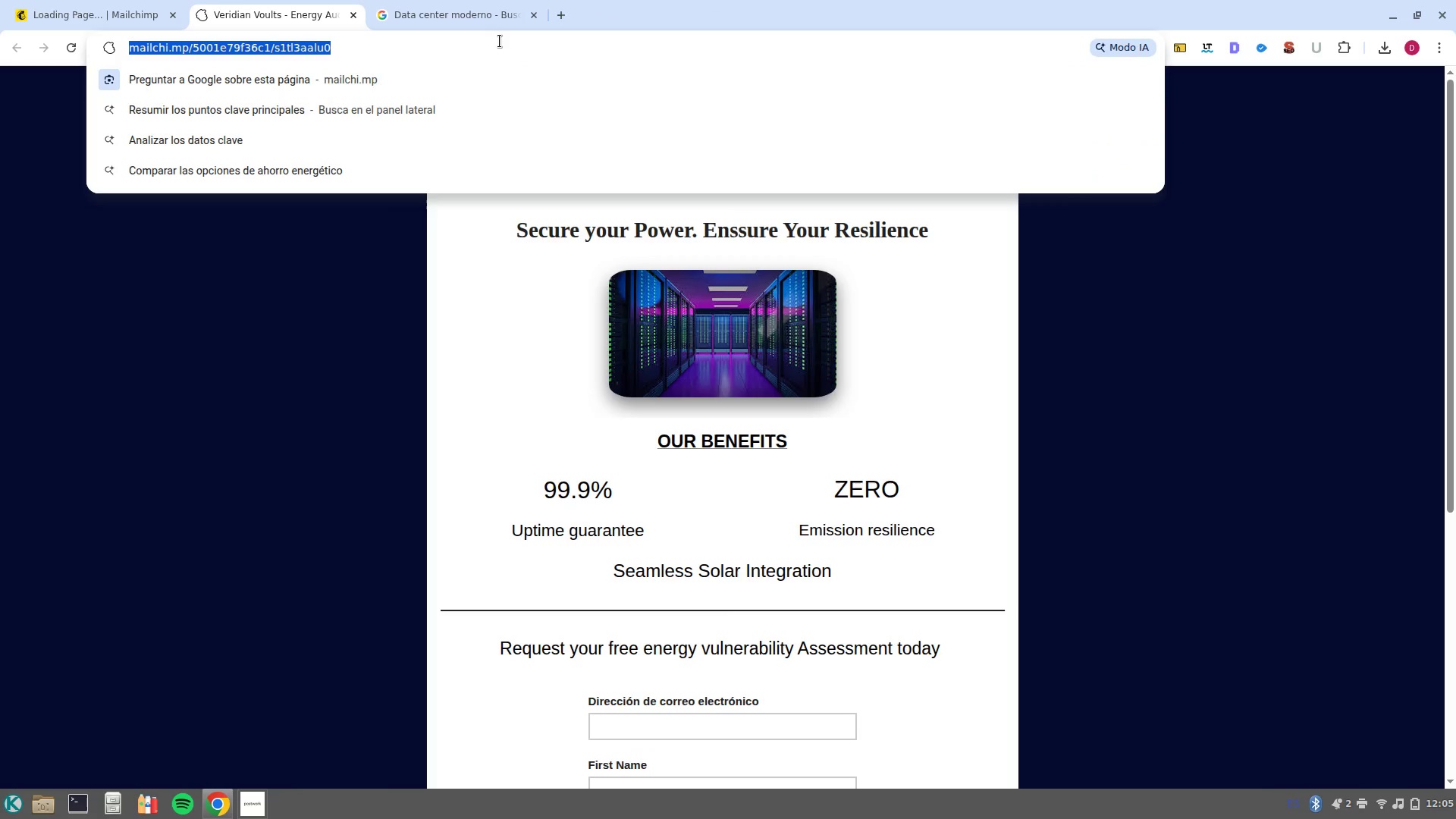 
key(Control+C)
 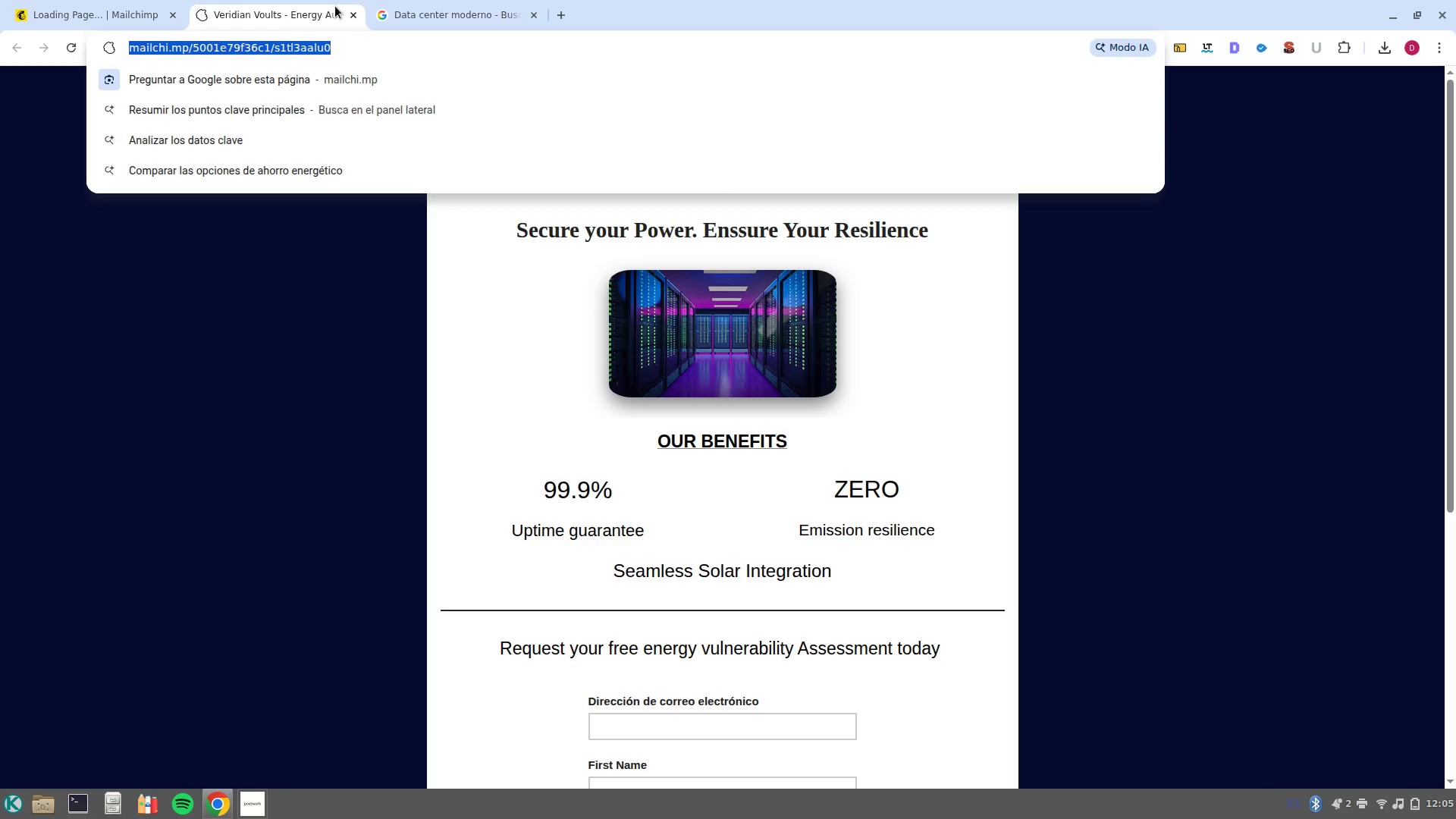 
left_click([352, 16])
 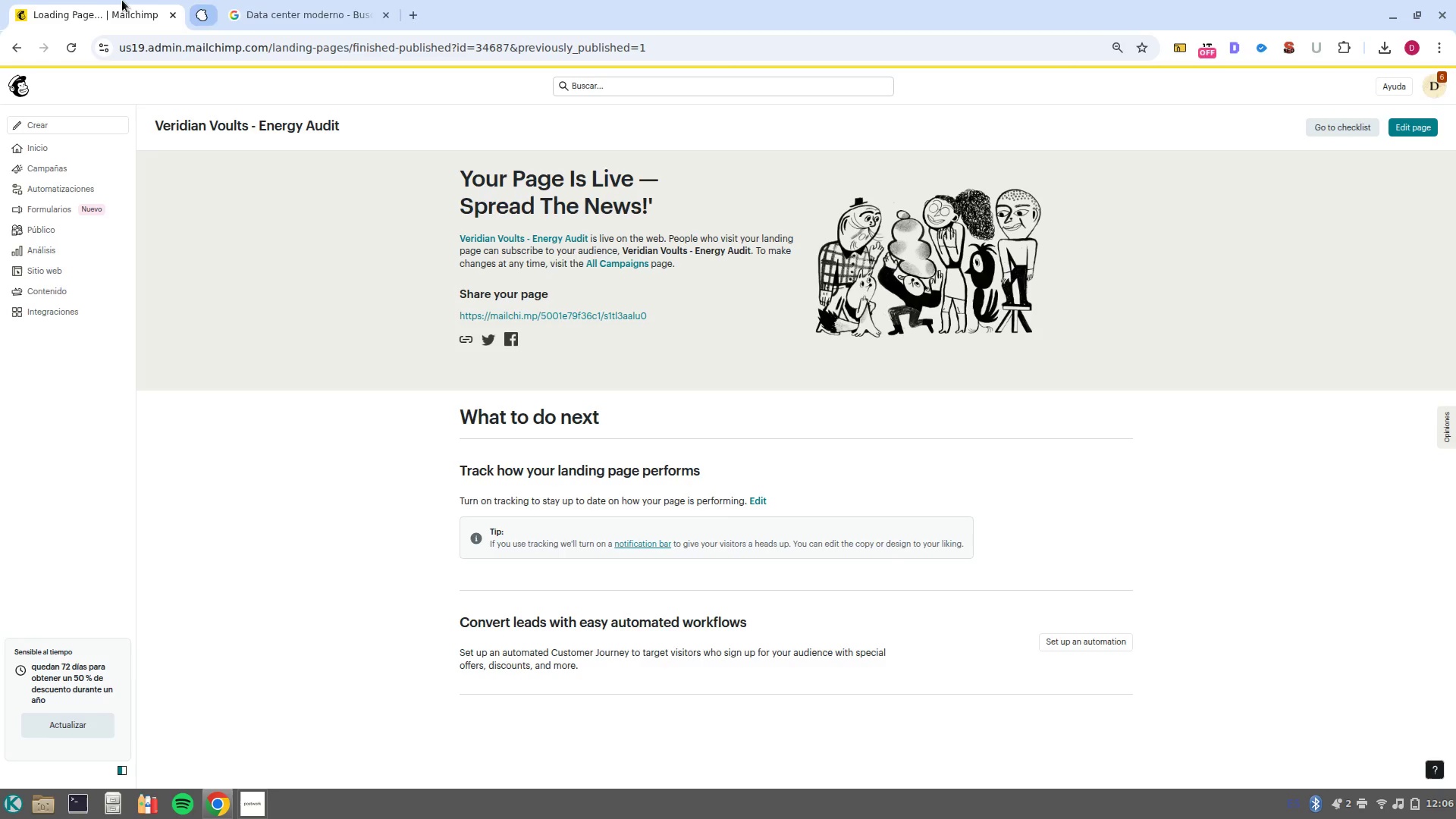 
left_click([122, 0])
 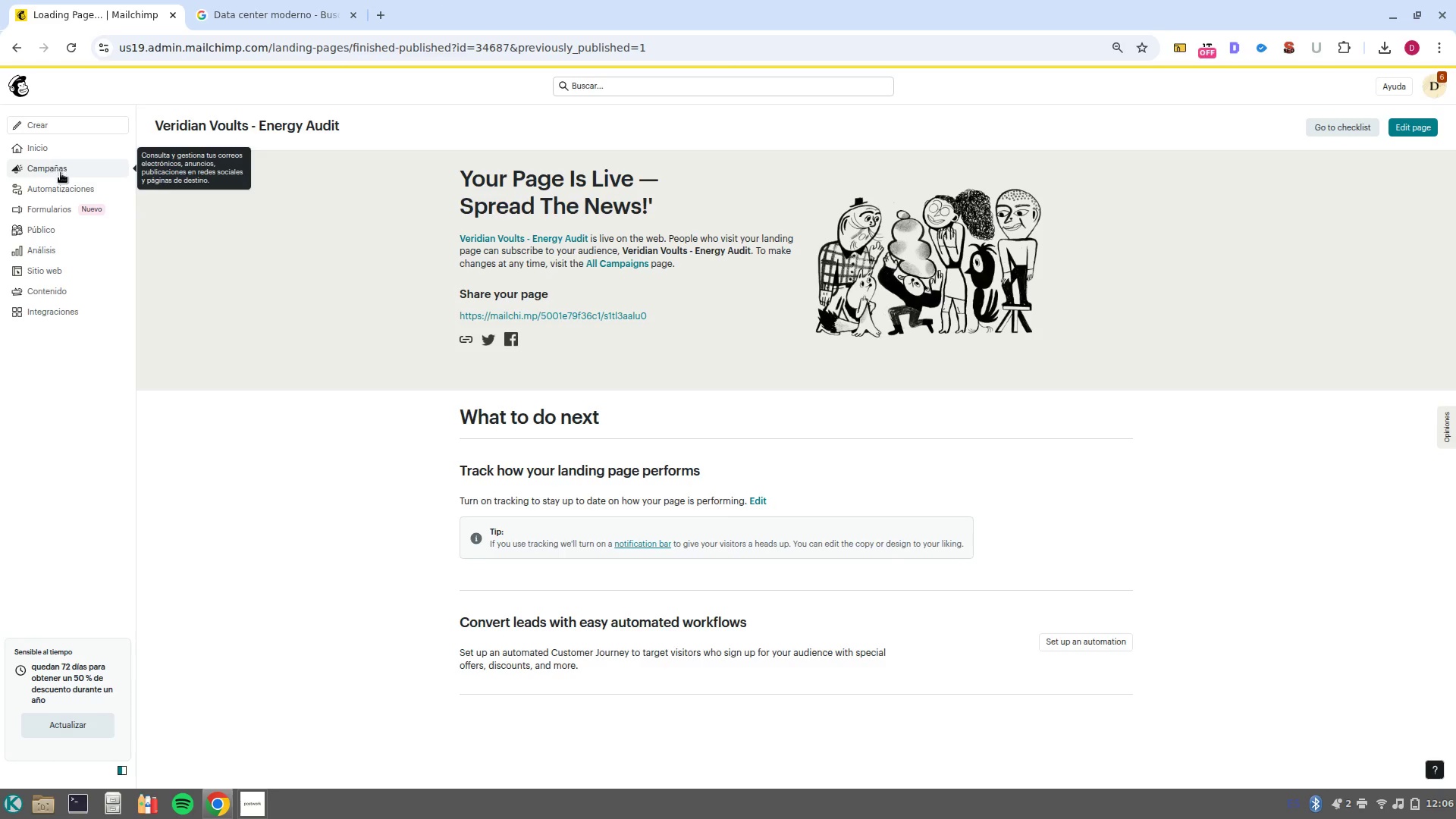 
left_click([64, 194])
 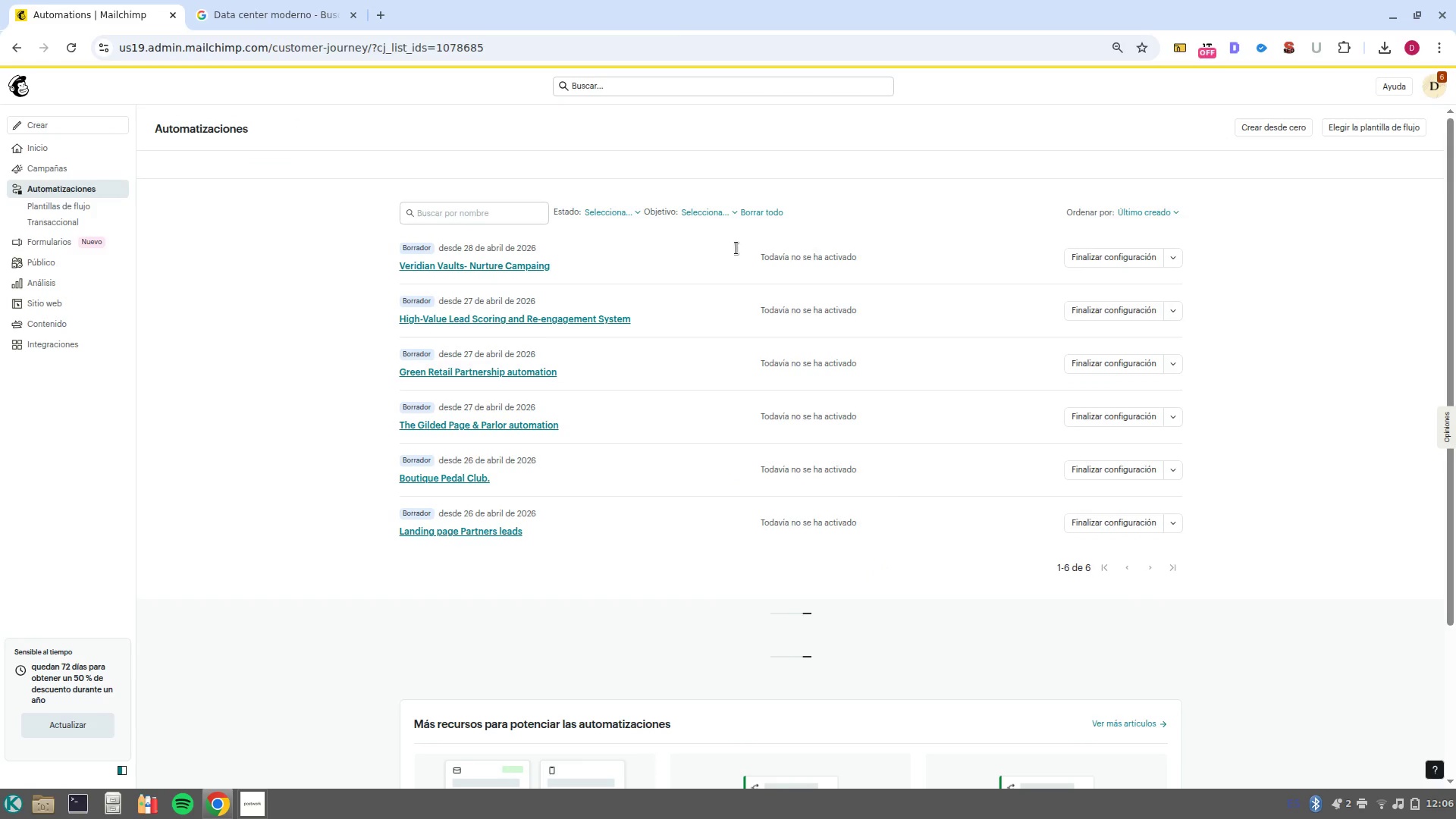 
left_click([498, 270])
 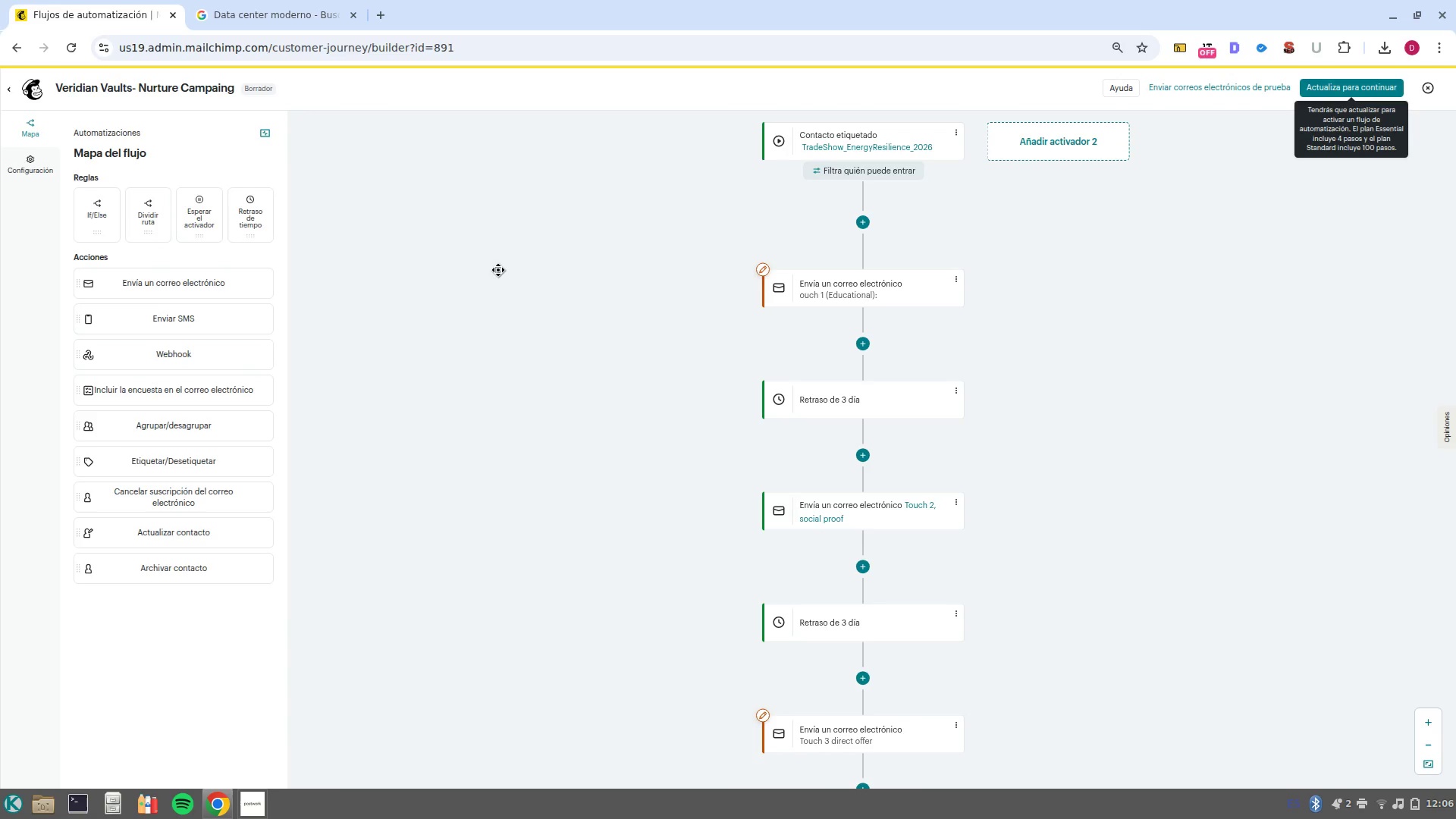 
wait(7.92)
 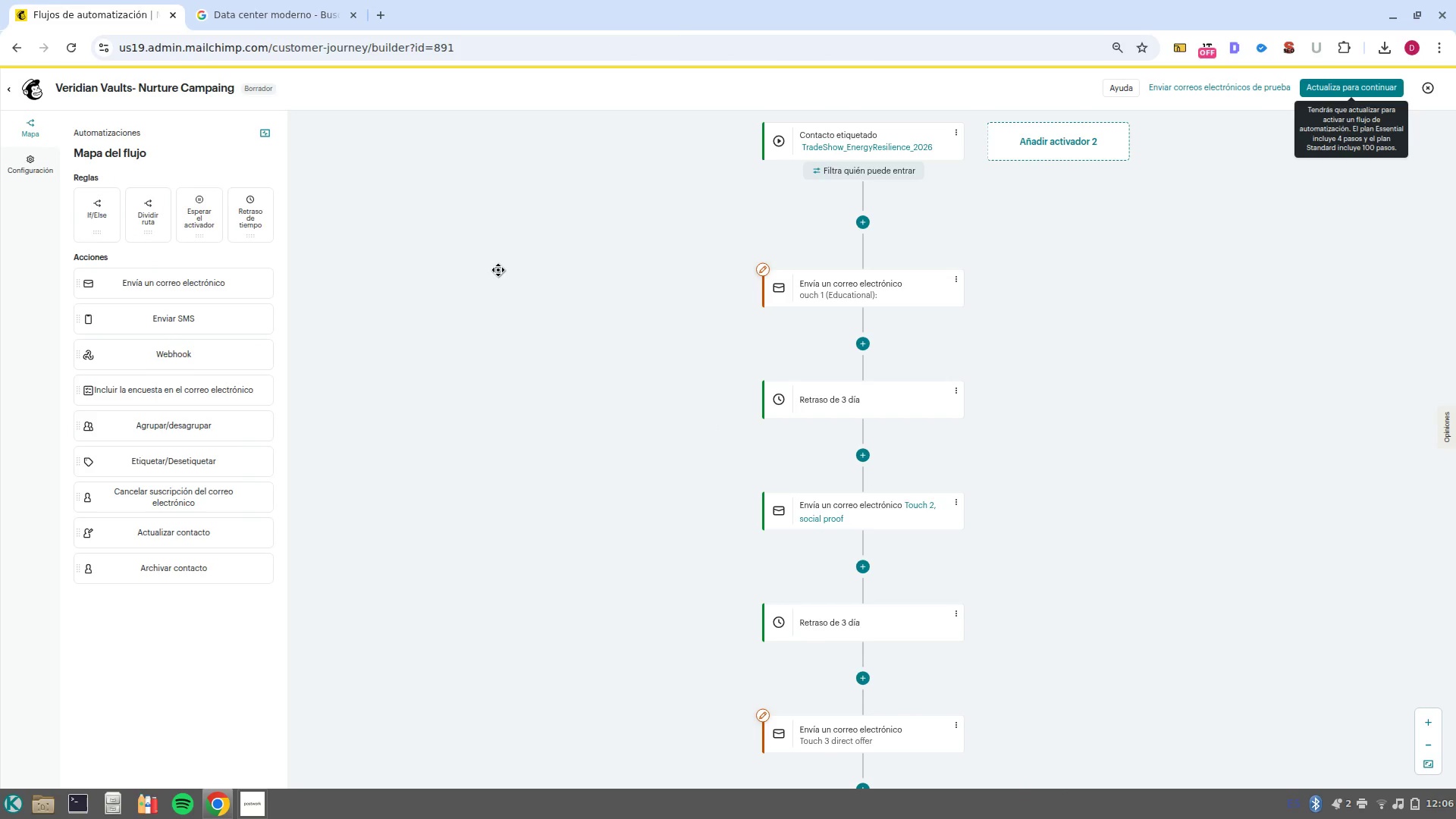 
left_click([887, 290])
 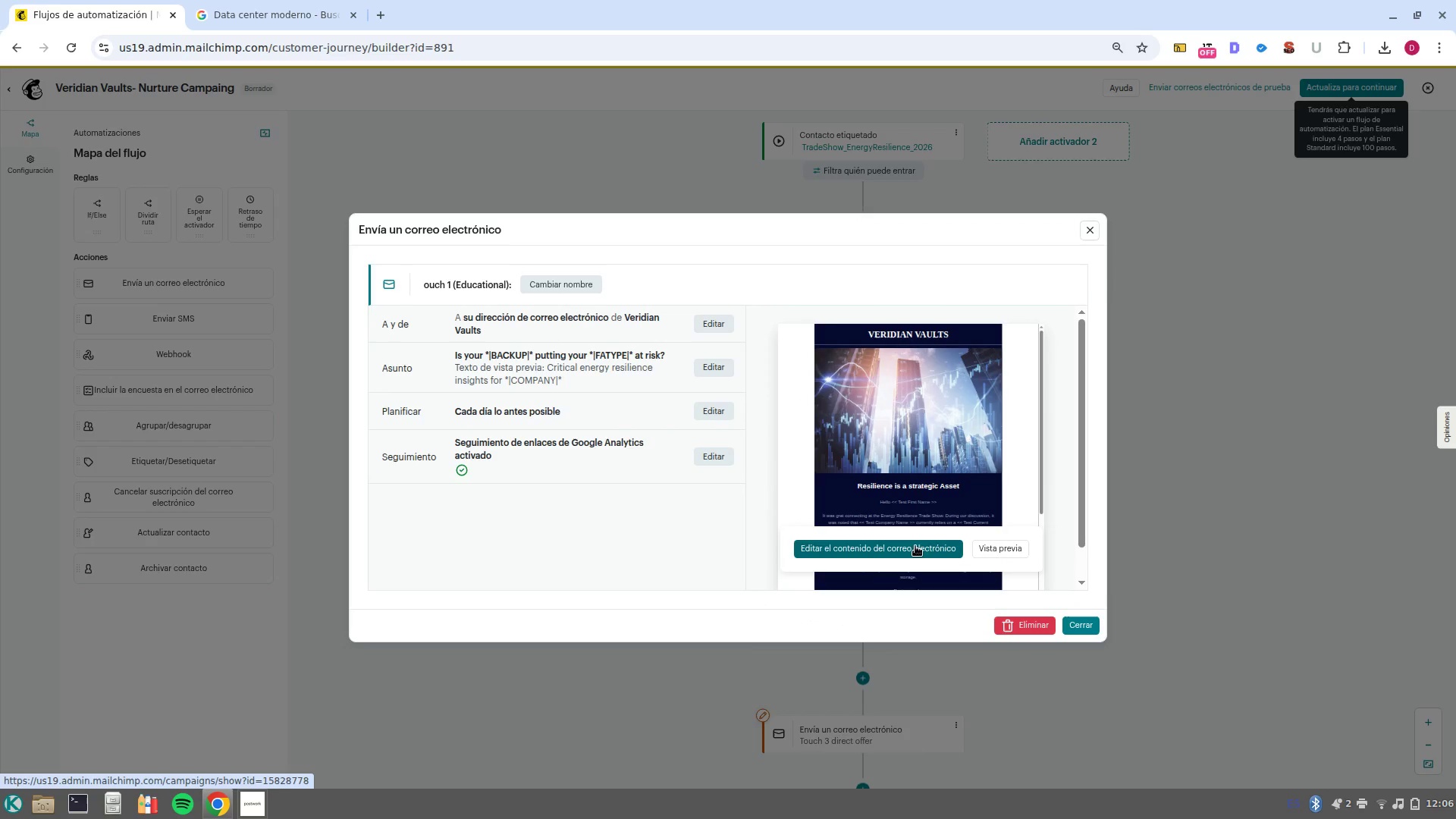 
left_click([915, 548])
 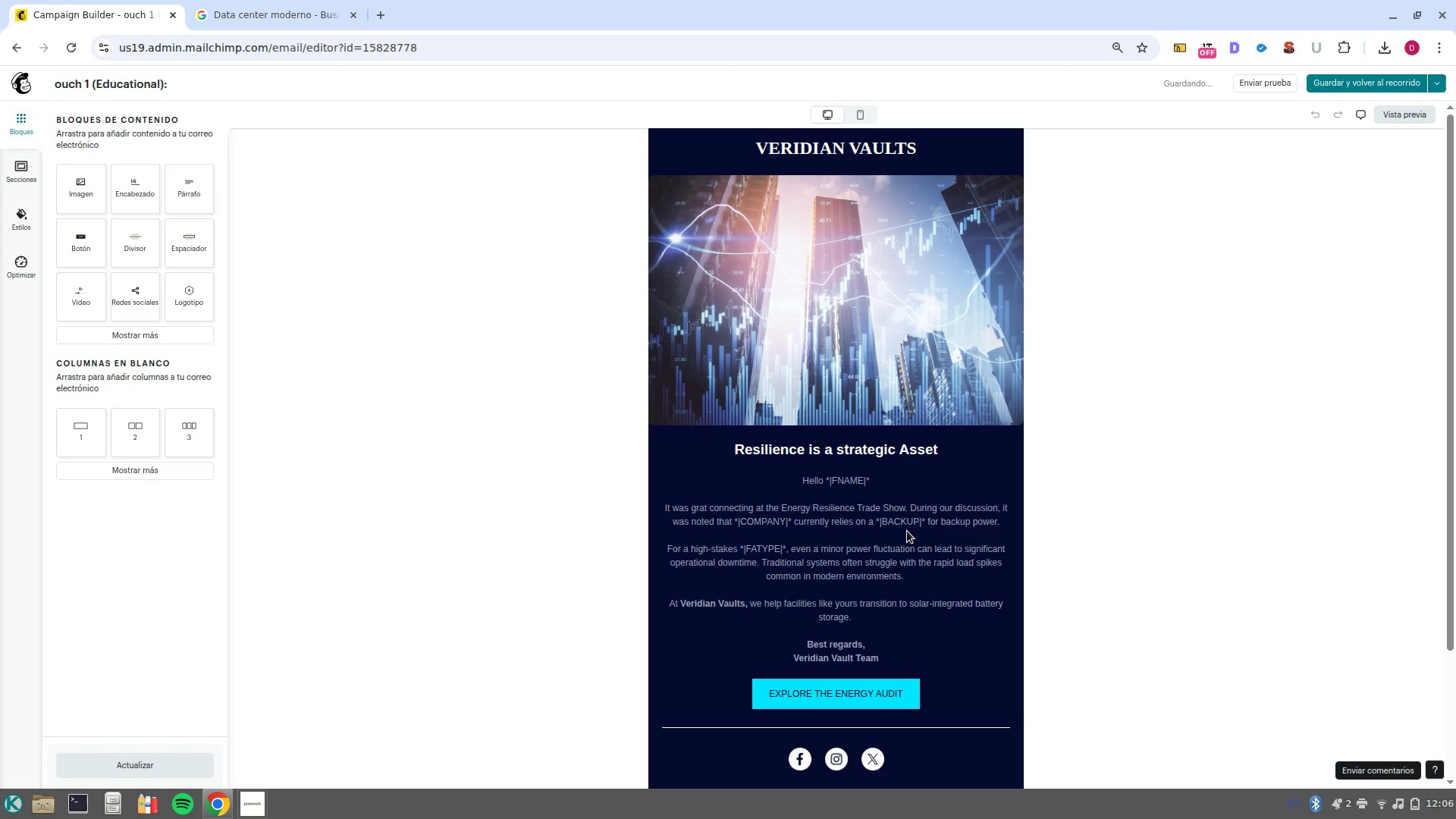 
wait(14.53)
 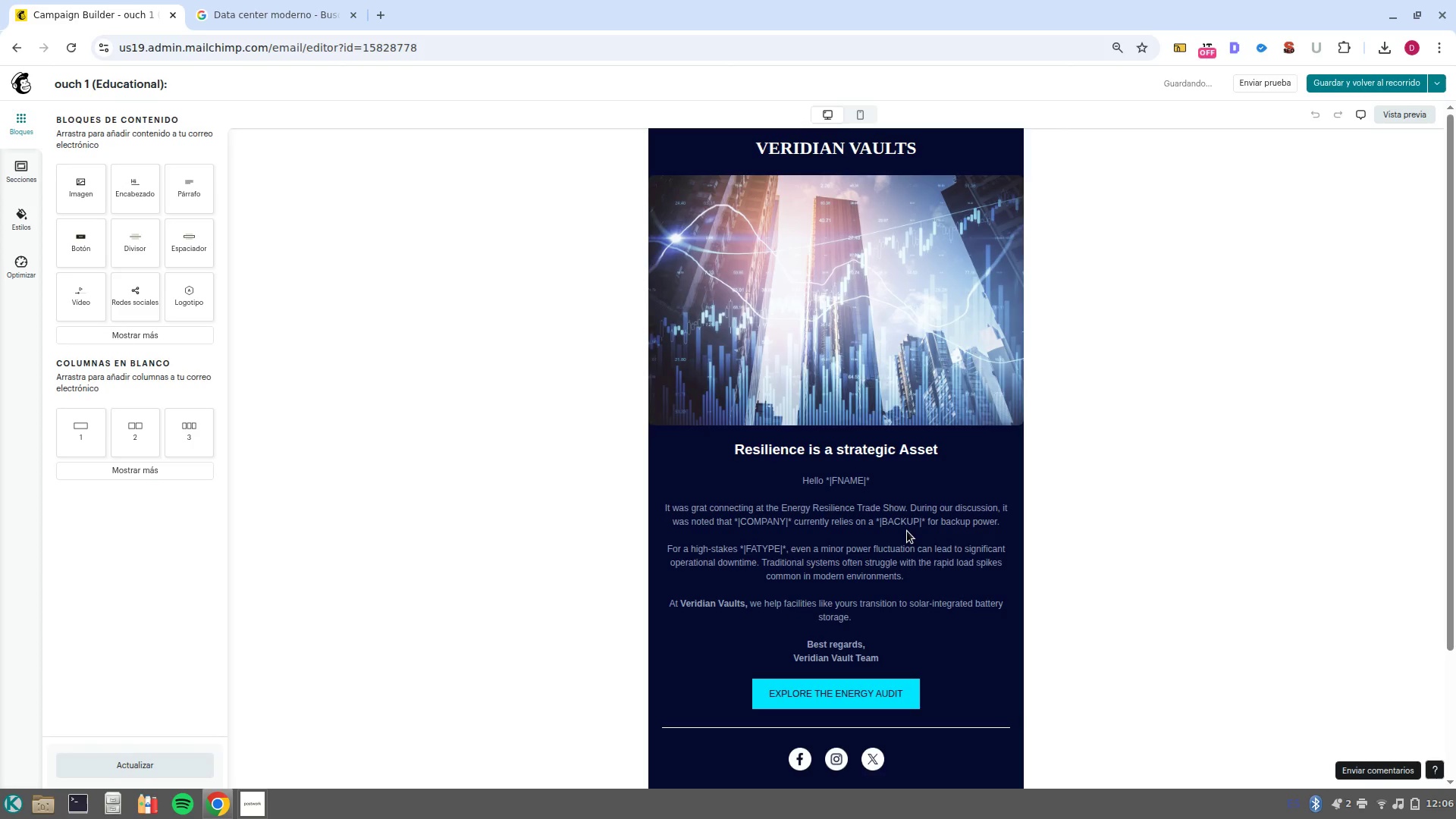 
left_click([886, 702])
 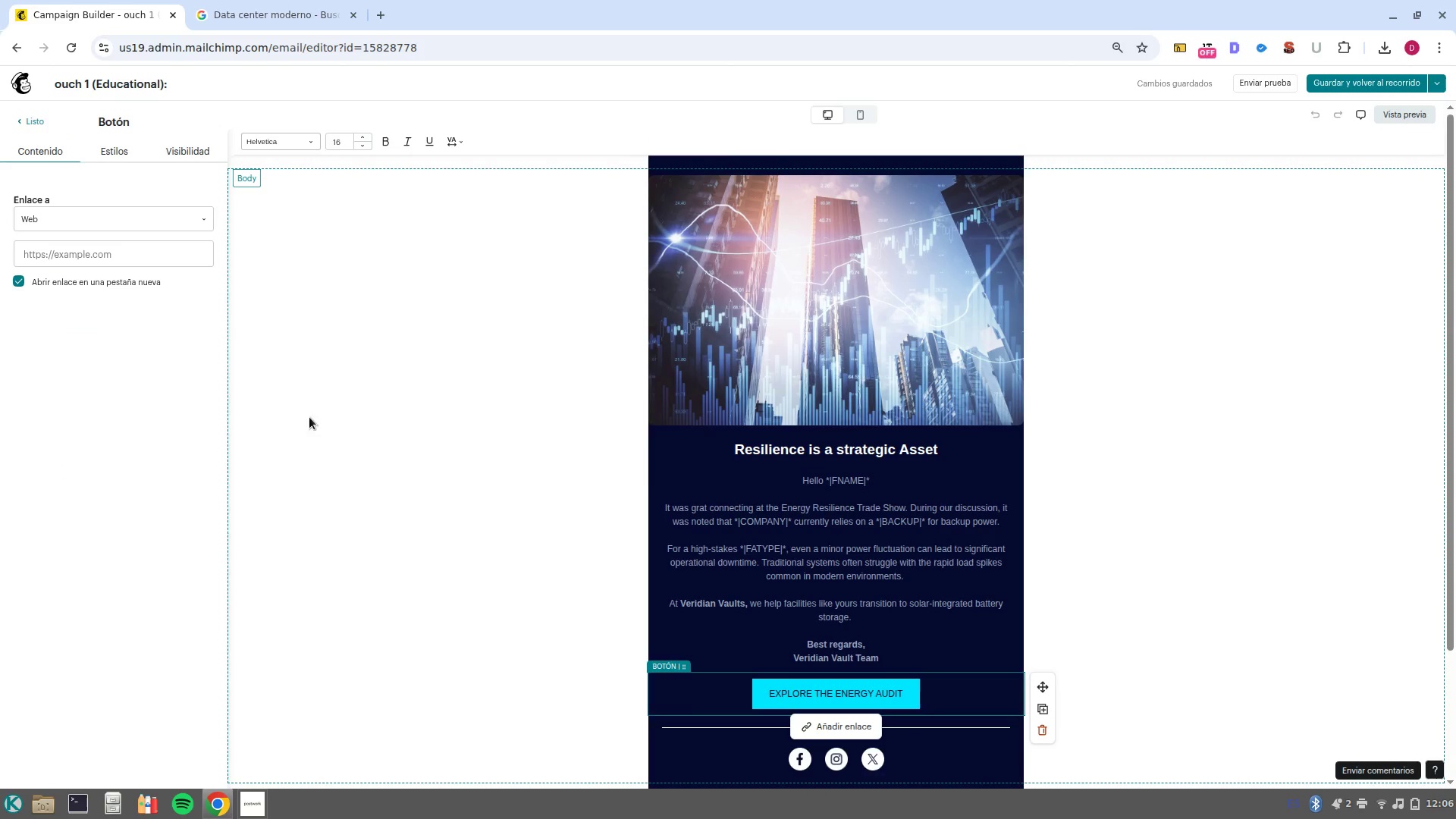 
left_click([168, 256])
 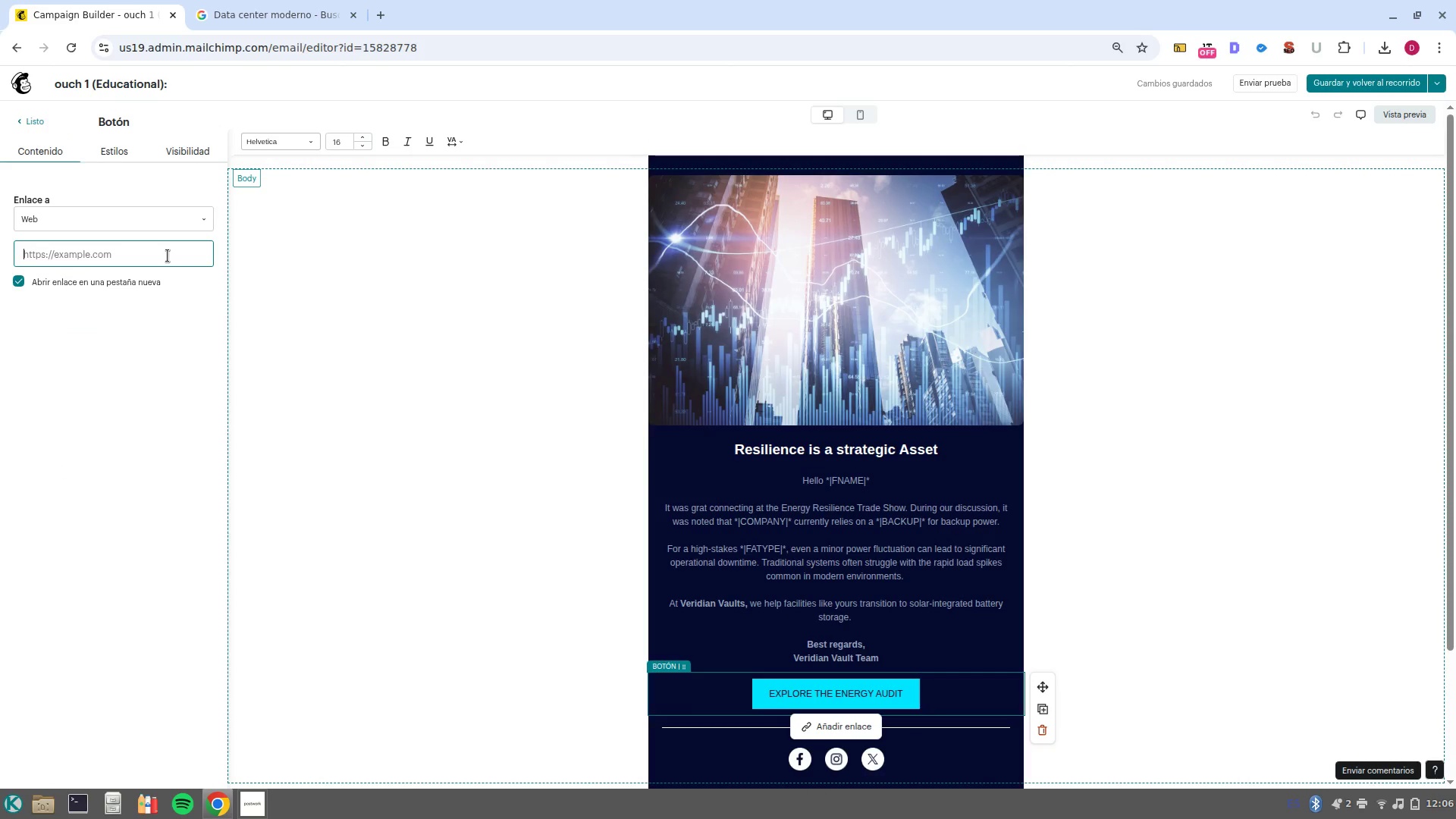 
key(Control+V)
 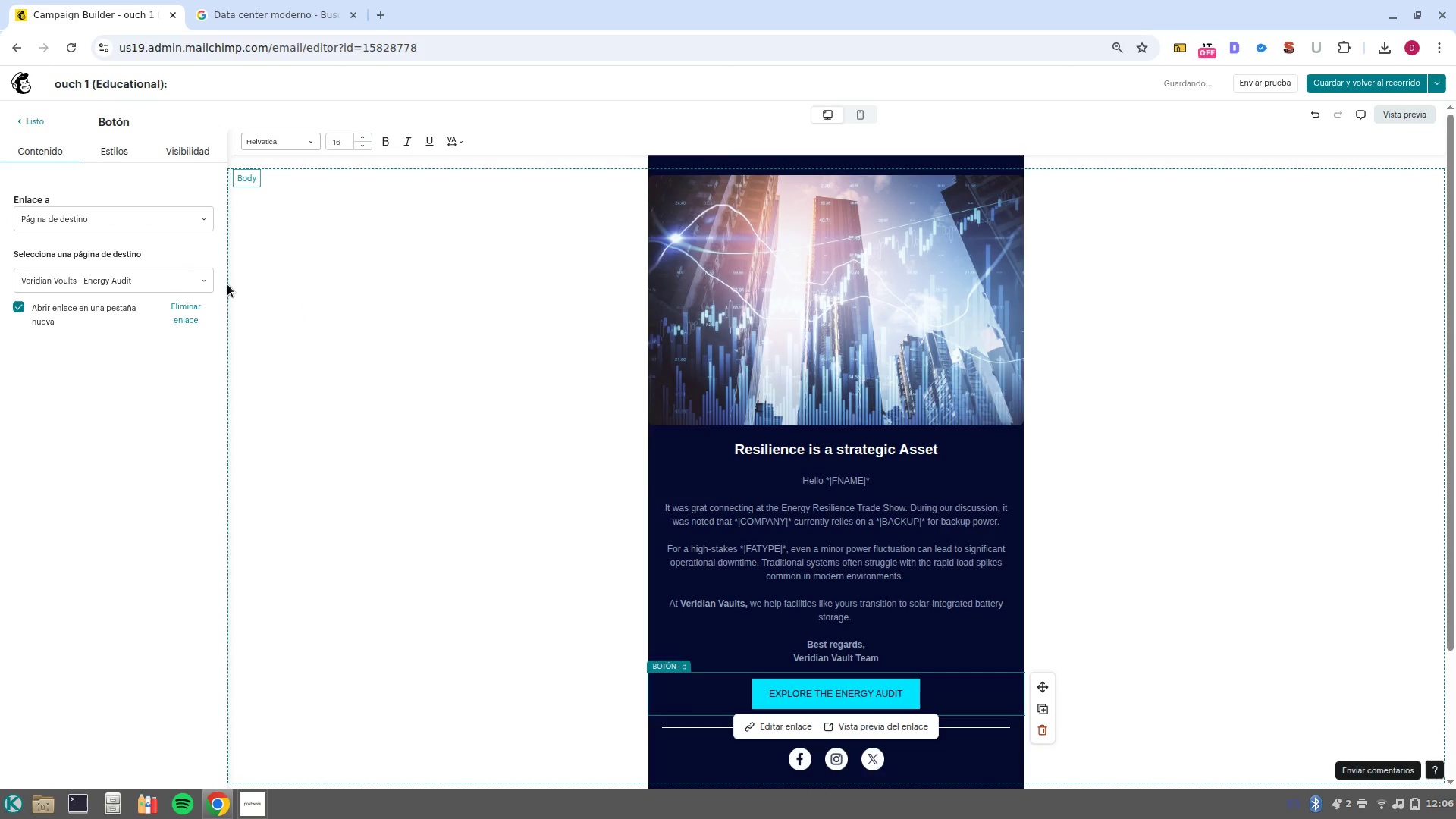 
left_click([196, 284])
 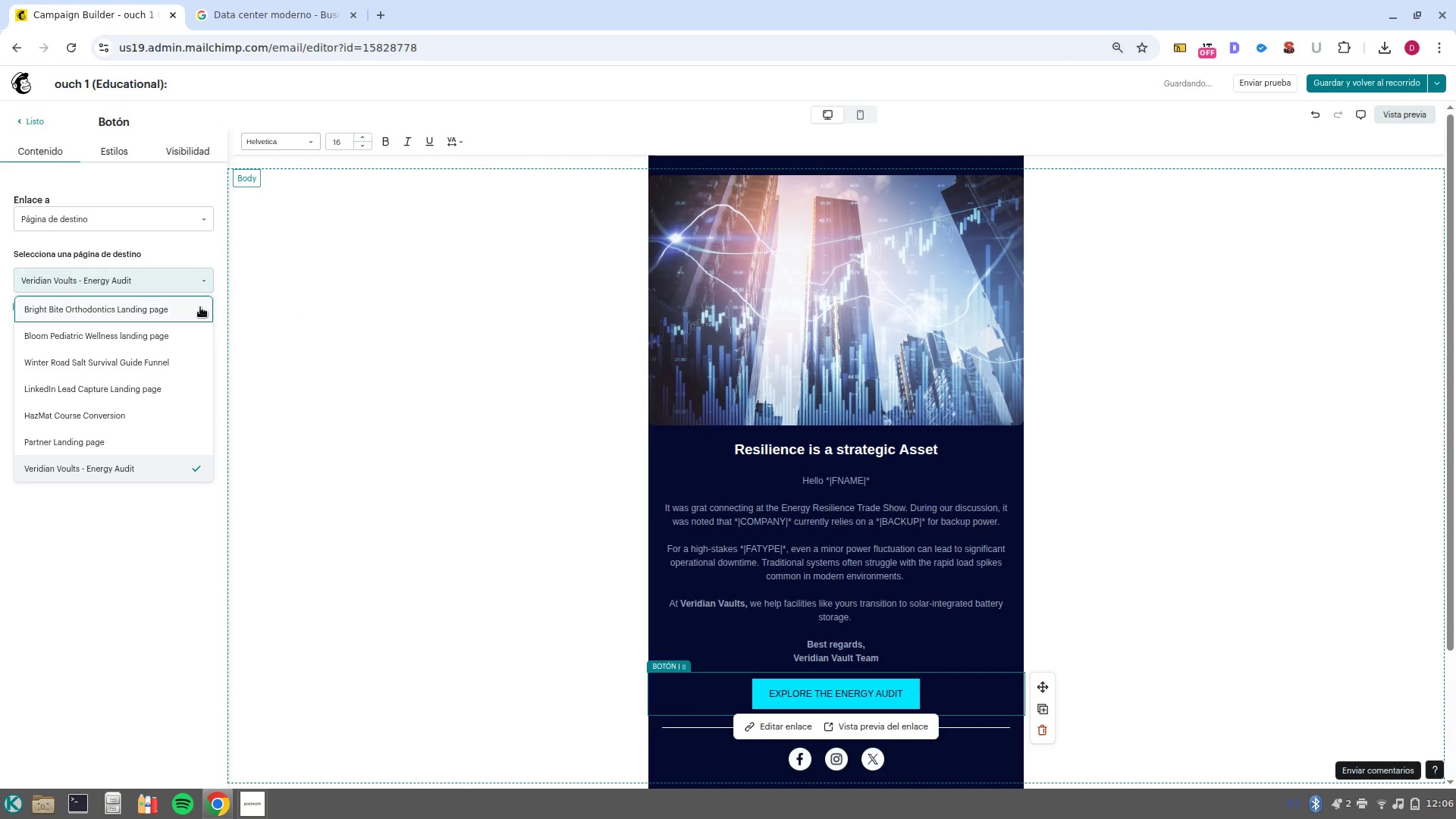 
left_click([200, 307])
 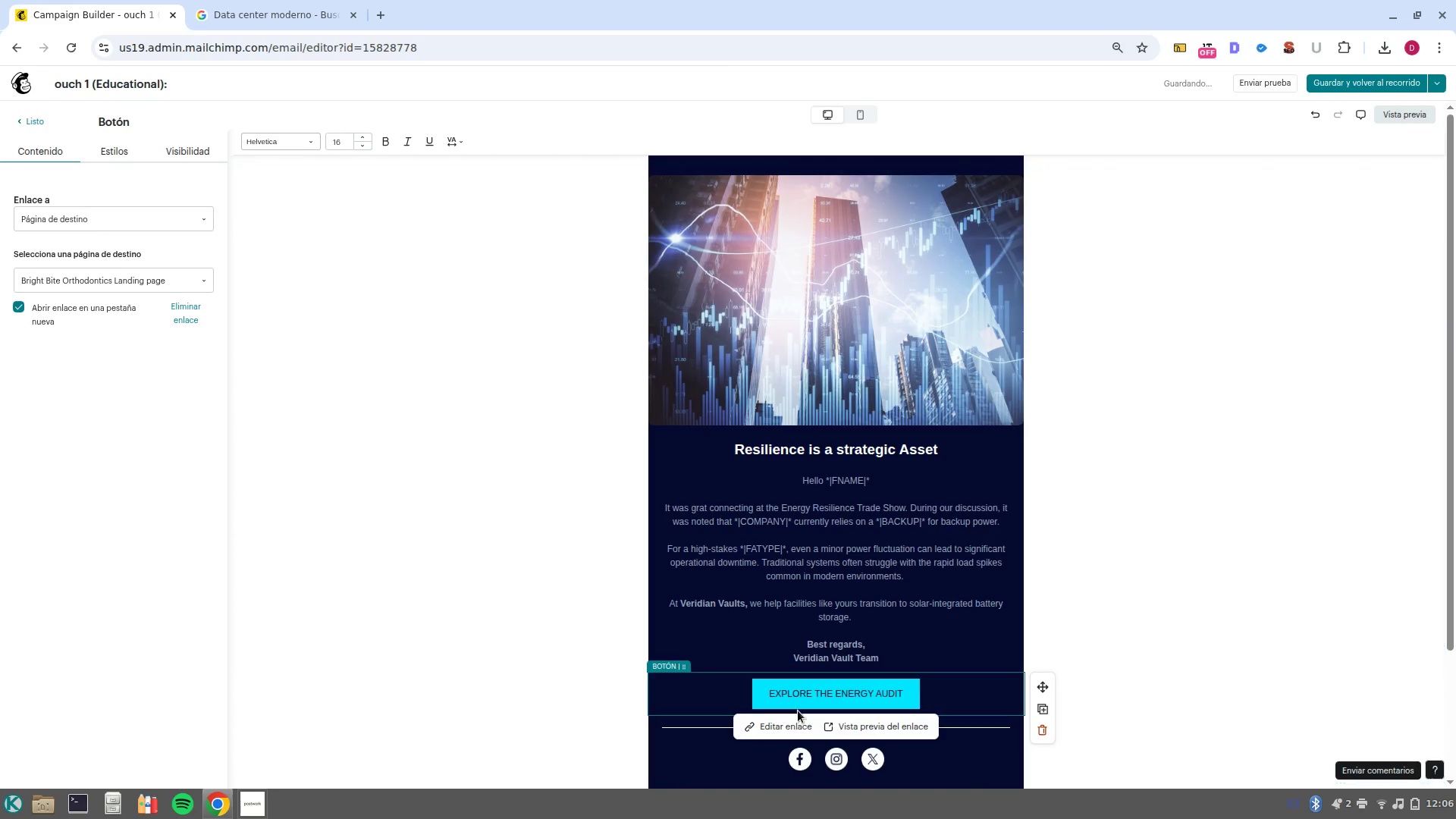 
left_click([789, 726])
 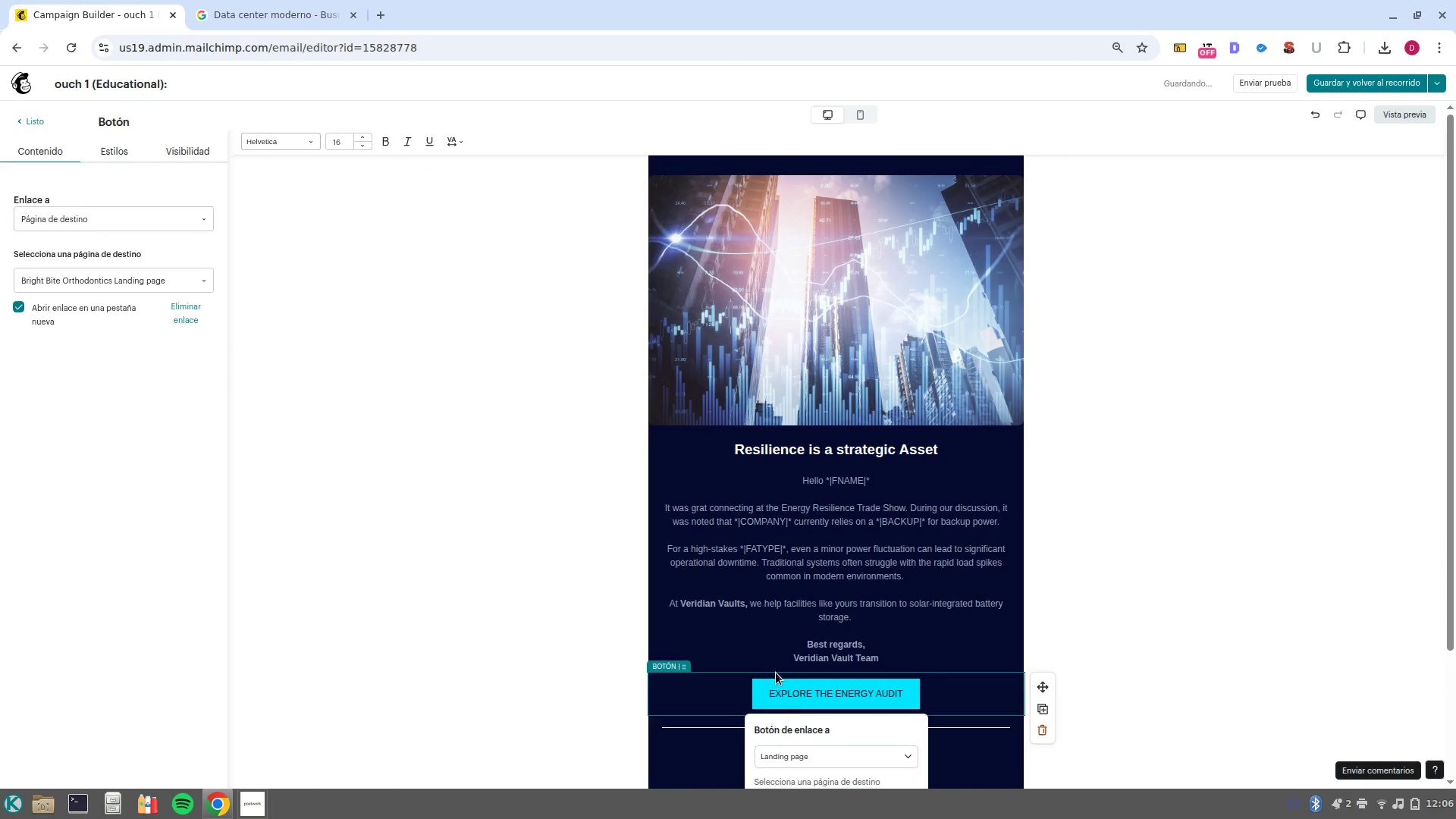 
scroll: coordinate [776, 673], scroll_direction: down, amount: 3.0
 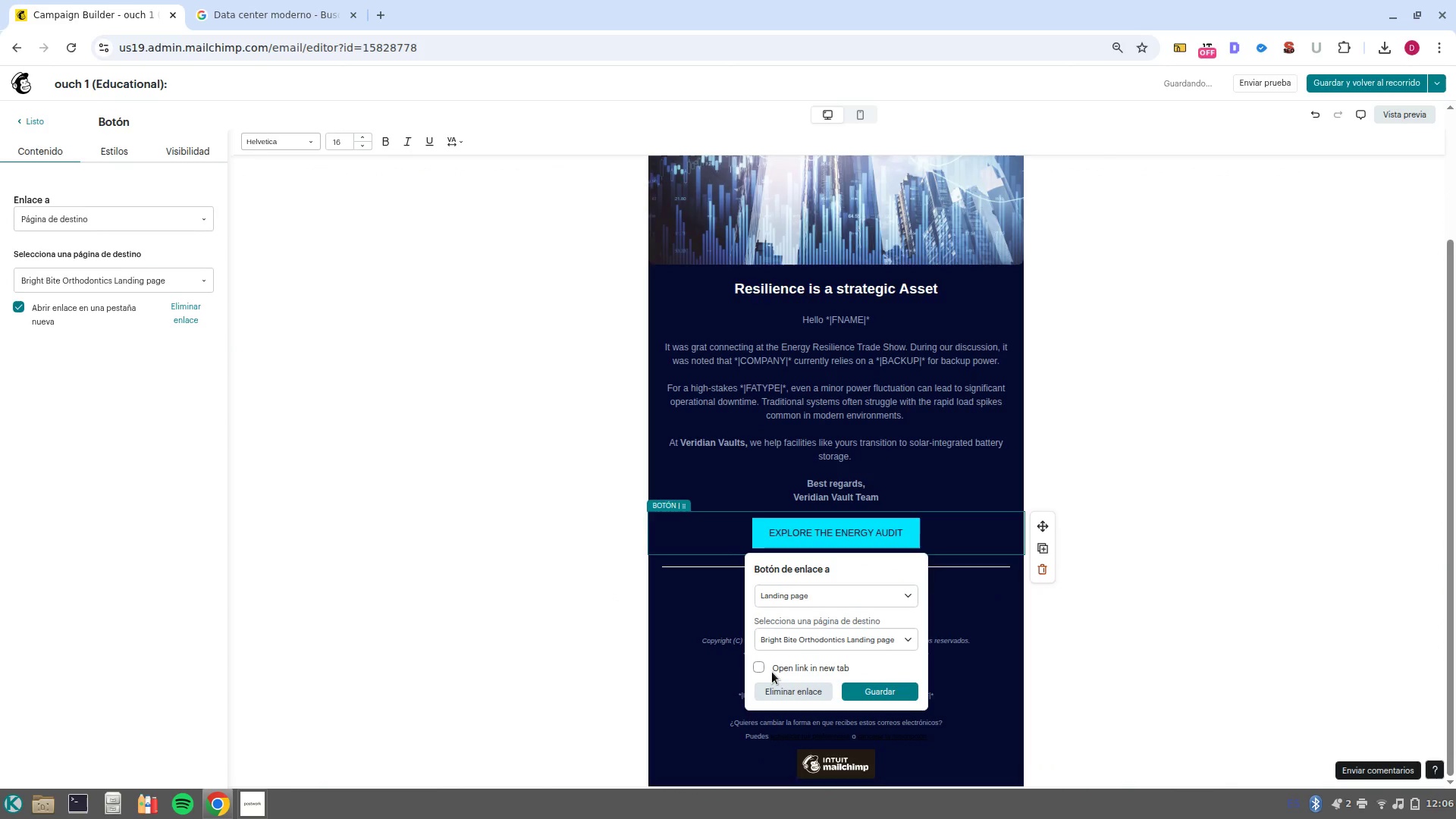 
left_click([770, 666])
 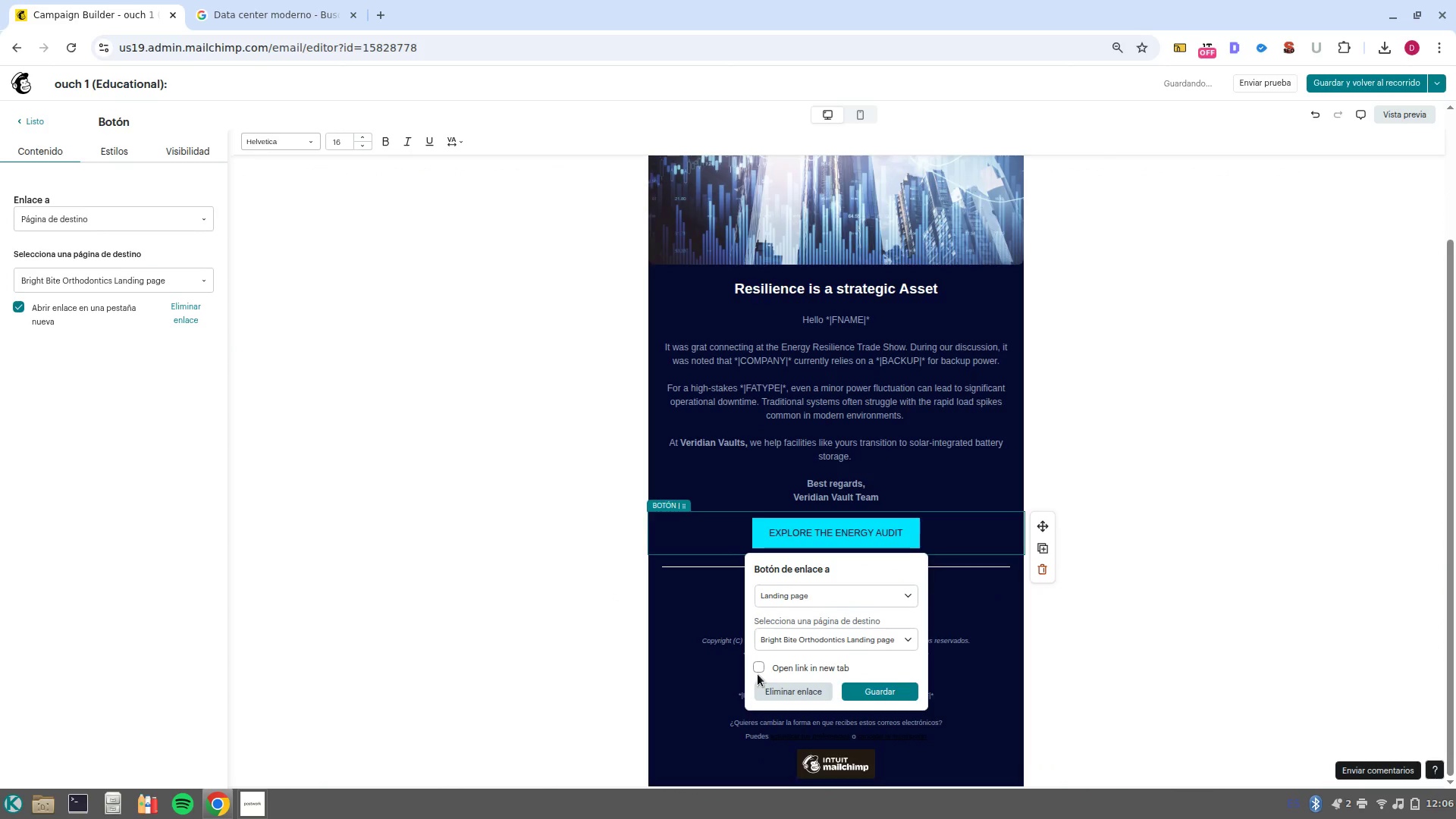 
left_click([758, 671])
 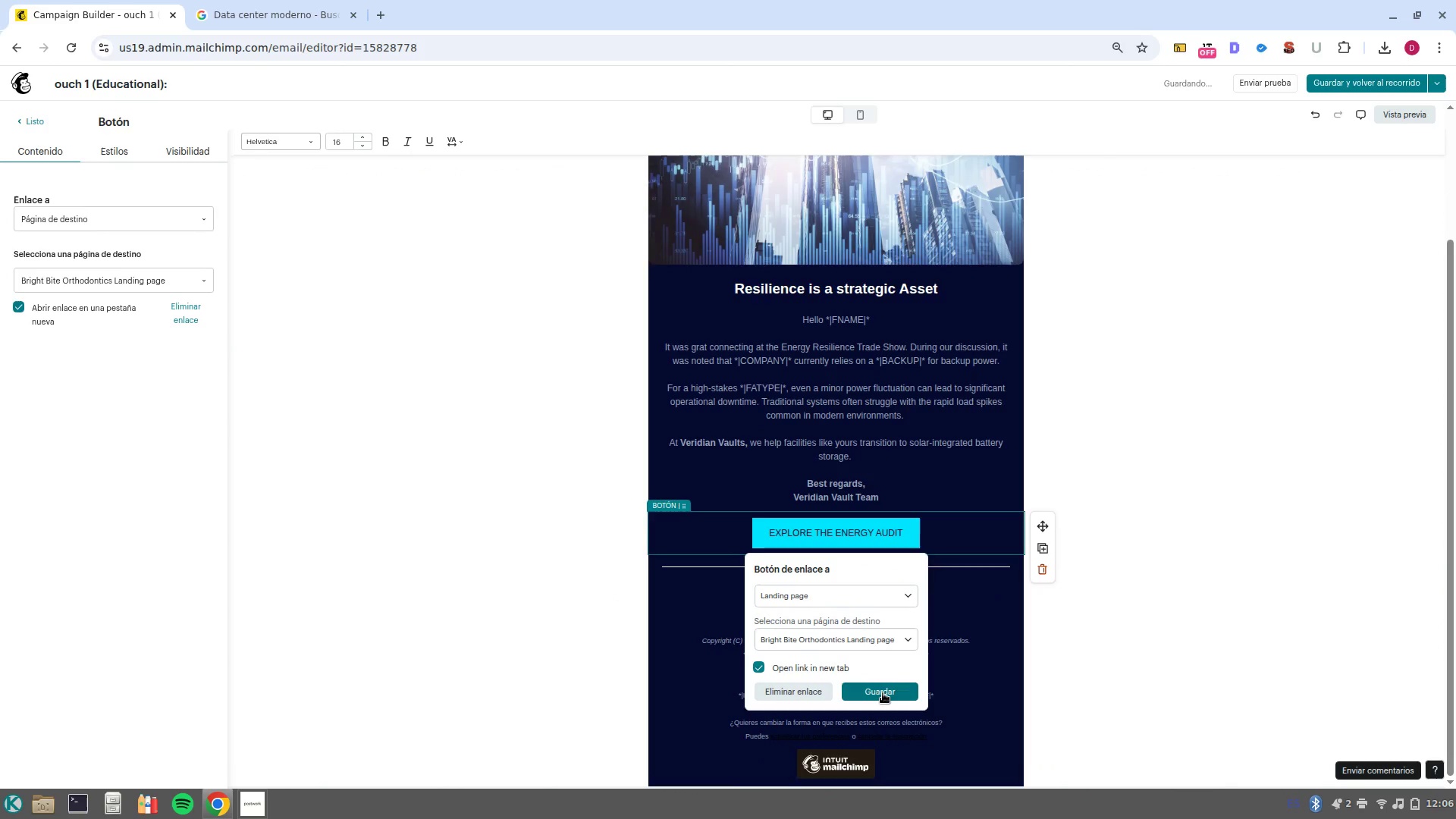 
left_click([883, 693])
 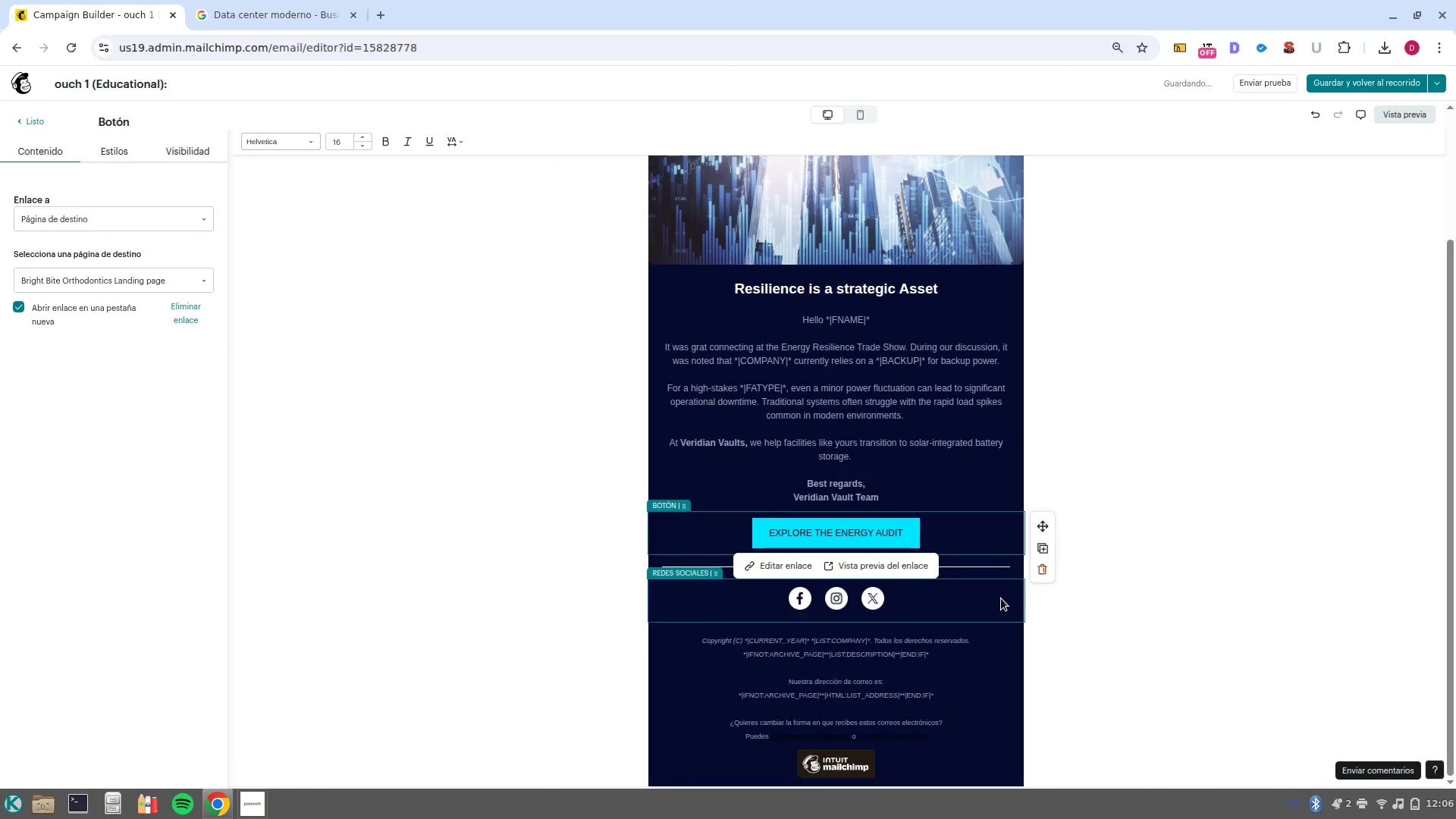 
scroll: coordinate [1001, 598], scroll_direction: up, amount: 2.0
 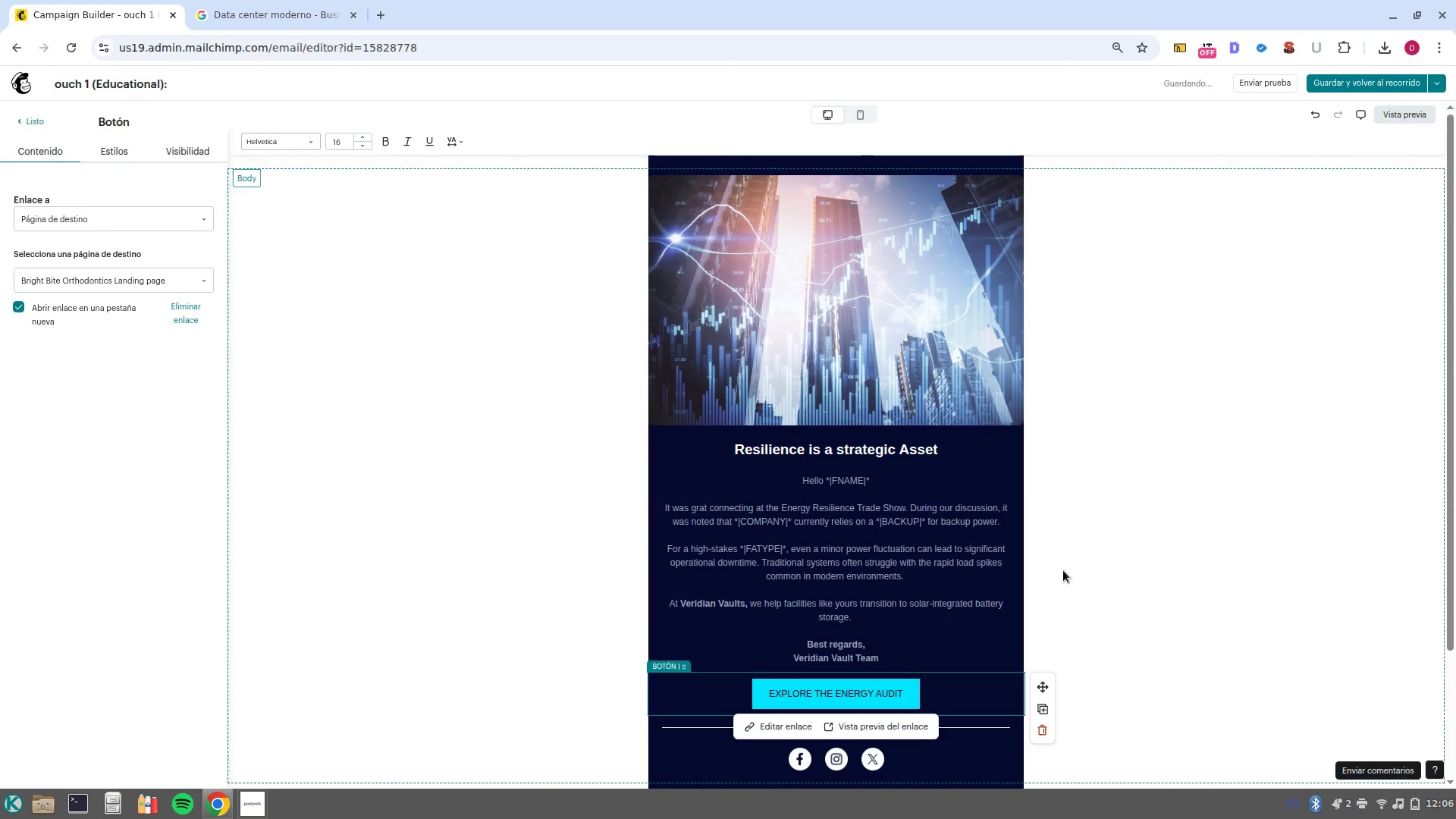 
left_click([1063, 570])
 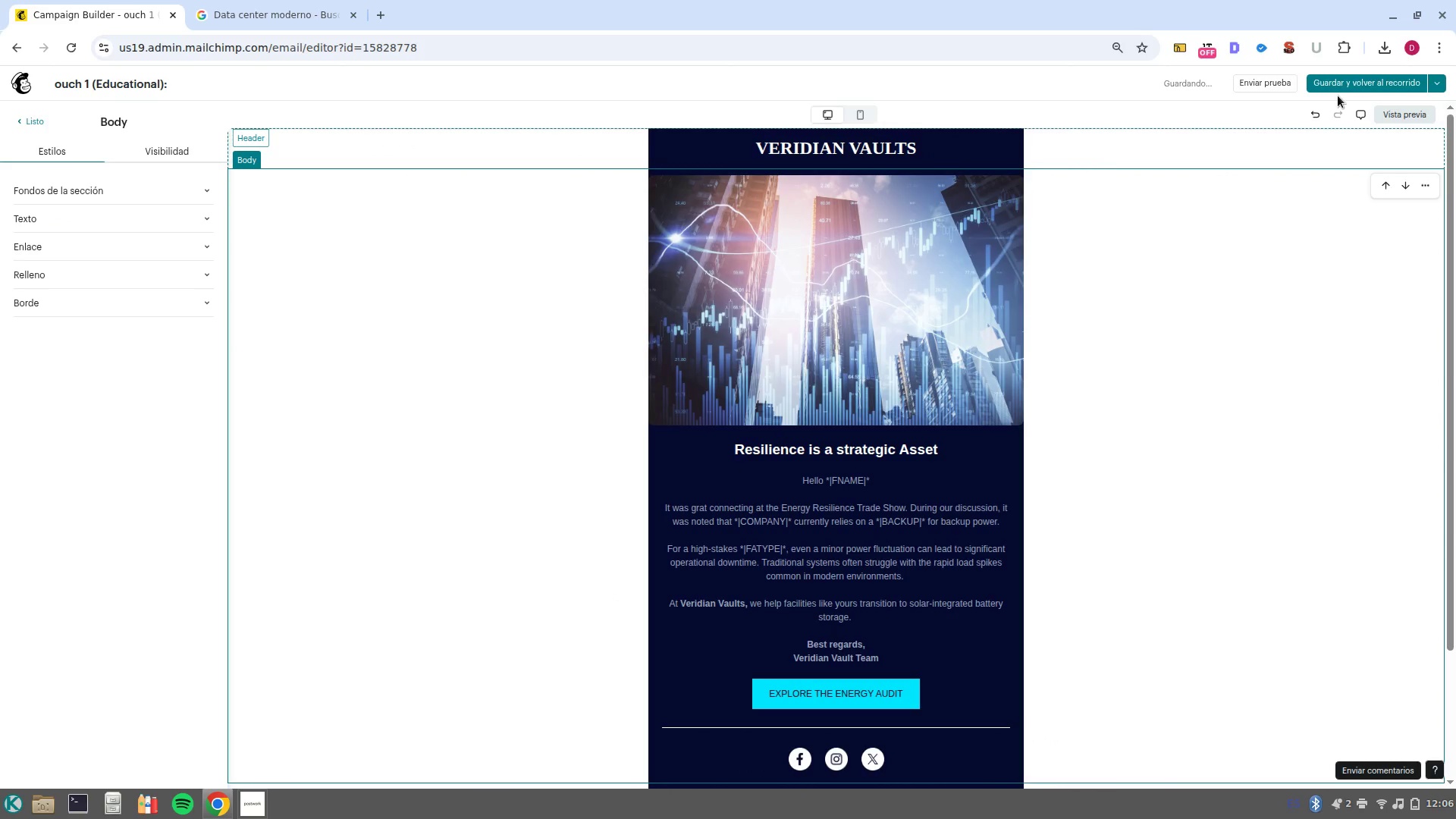 
left_click([1335, 89])
 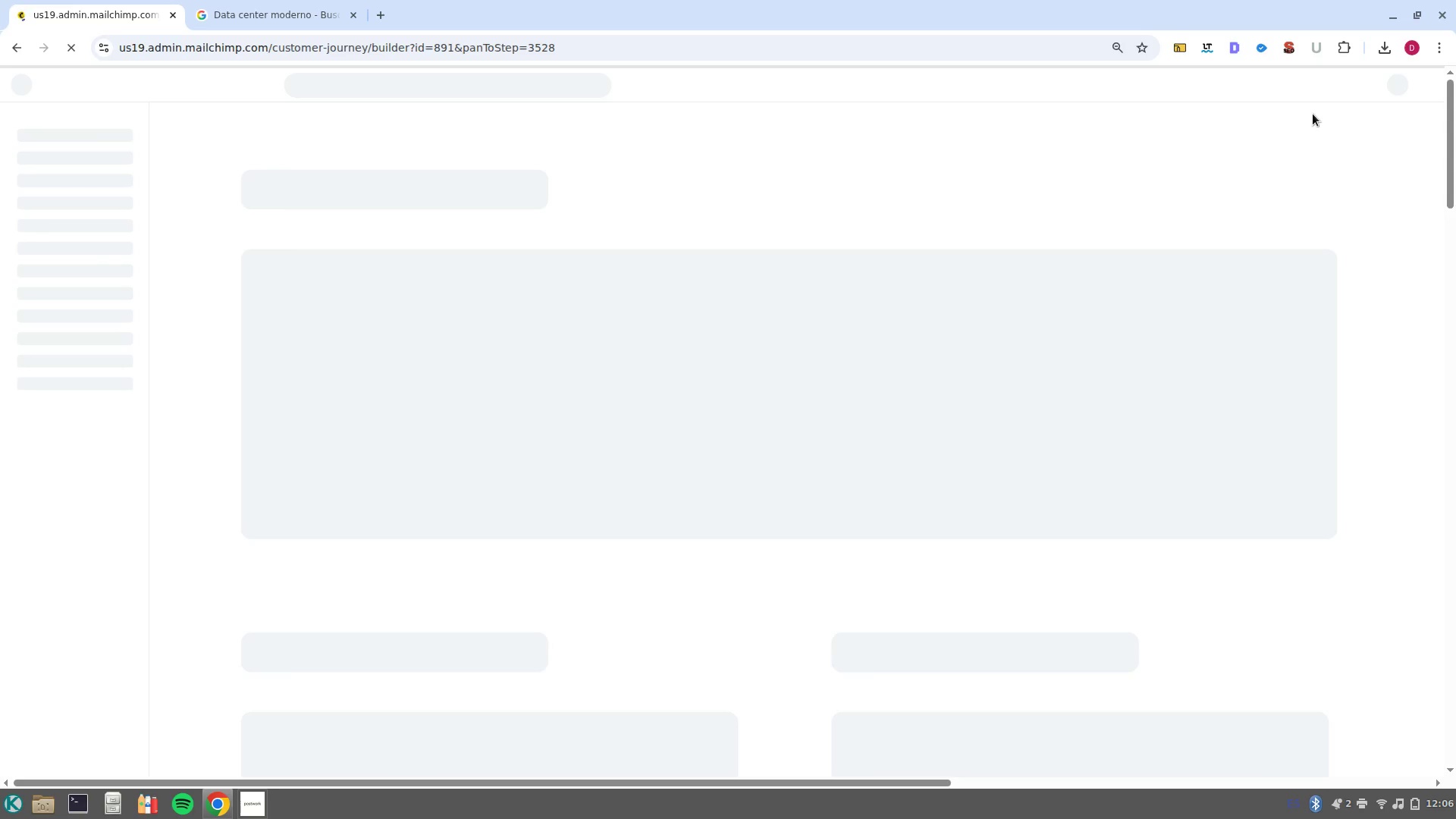 
wait(6.84)
 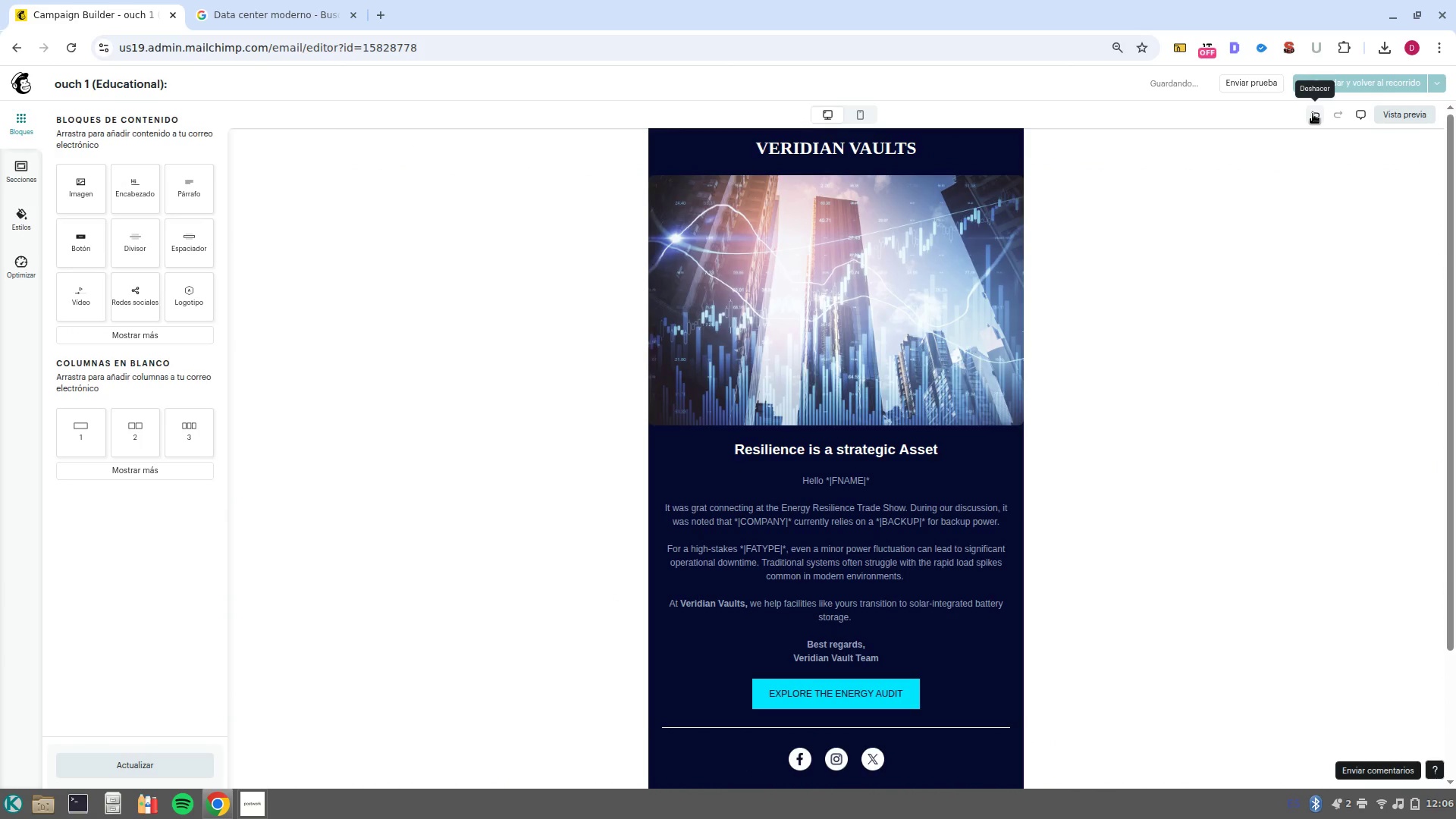 
left_click([1313, 114])
 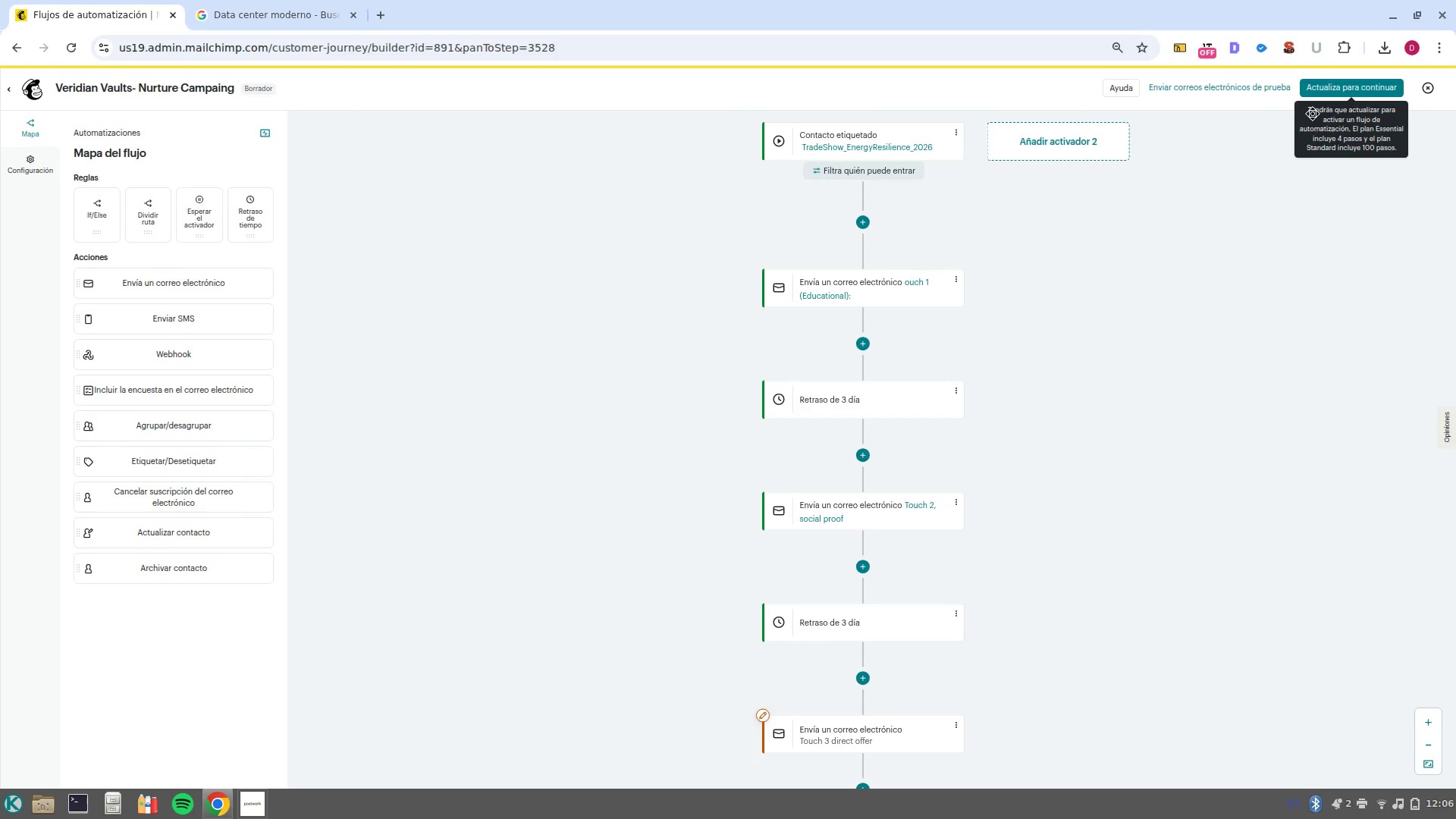 
scroll: coordinate [938, 648], scroll_direction: down, amount: 3.0
 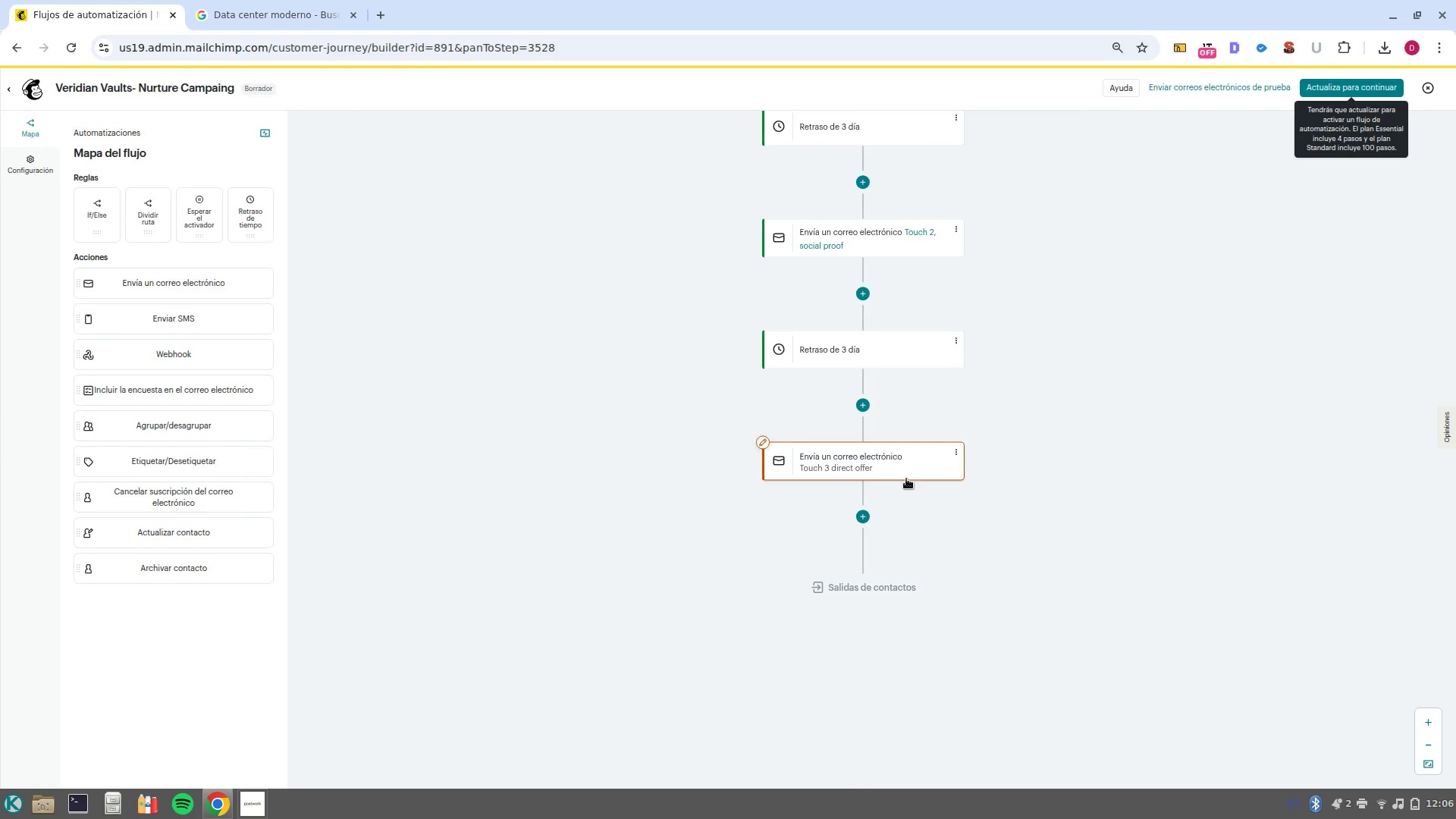 
left_click([906, 479])
 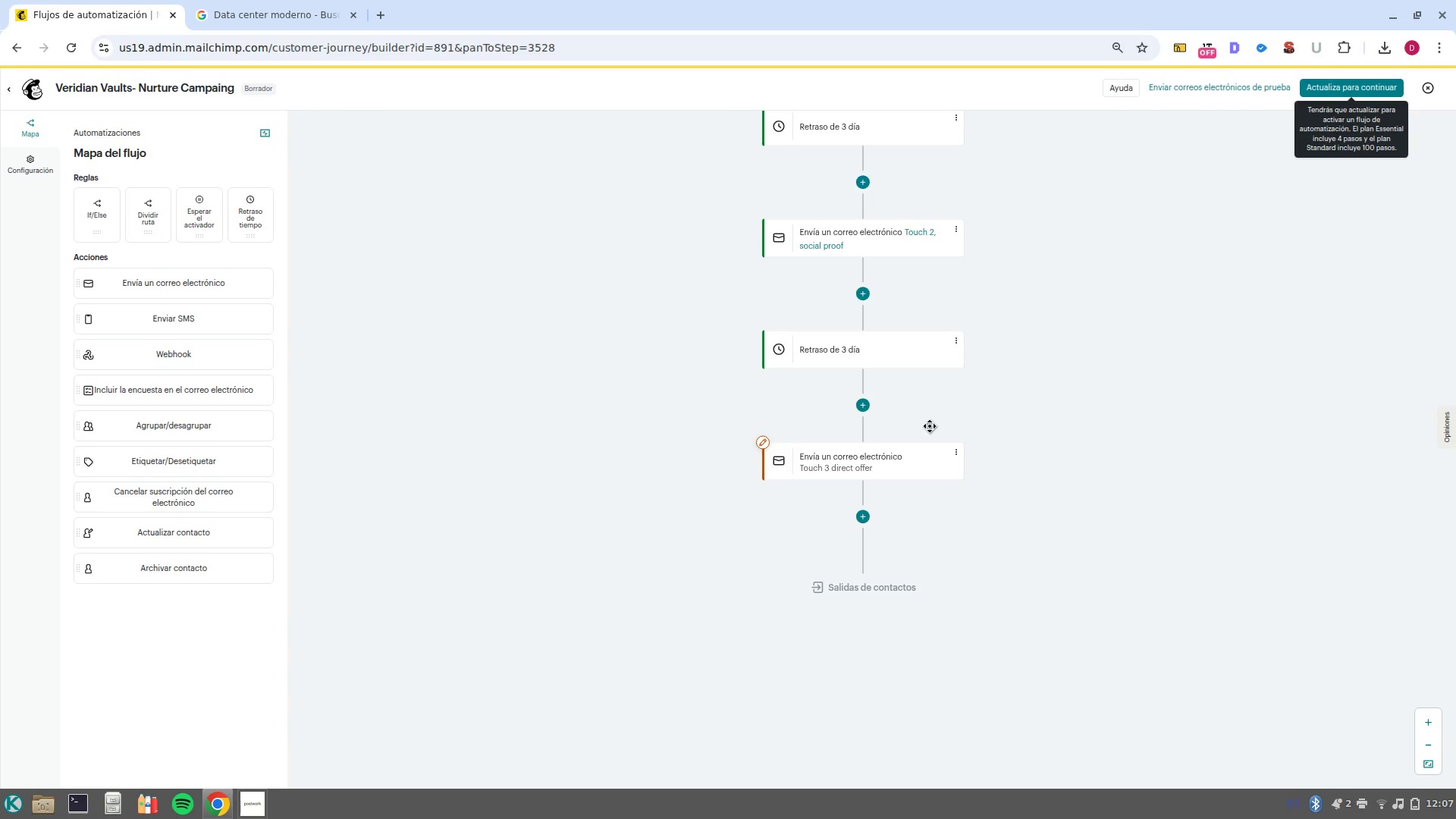 
wait(6.05)
 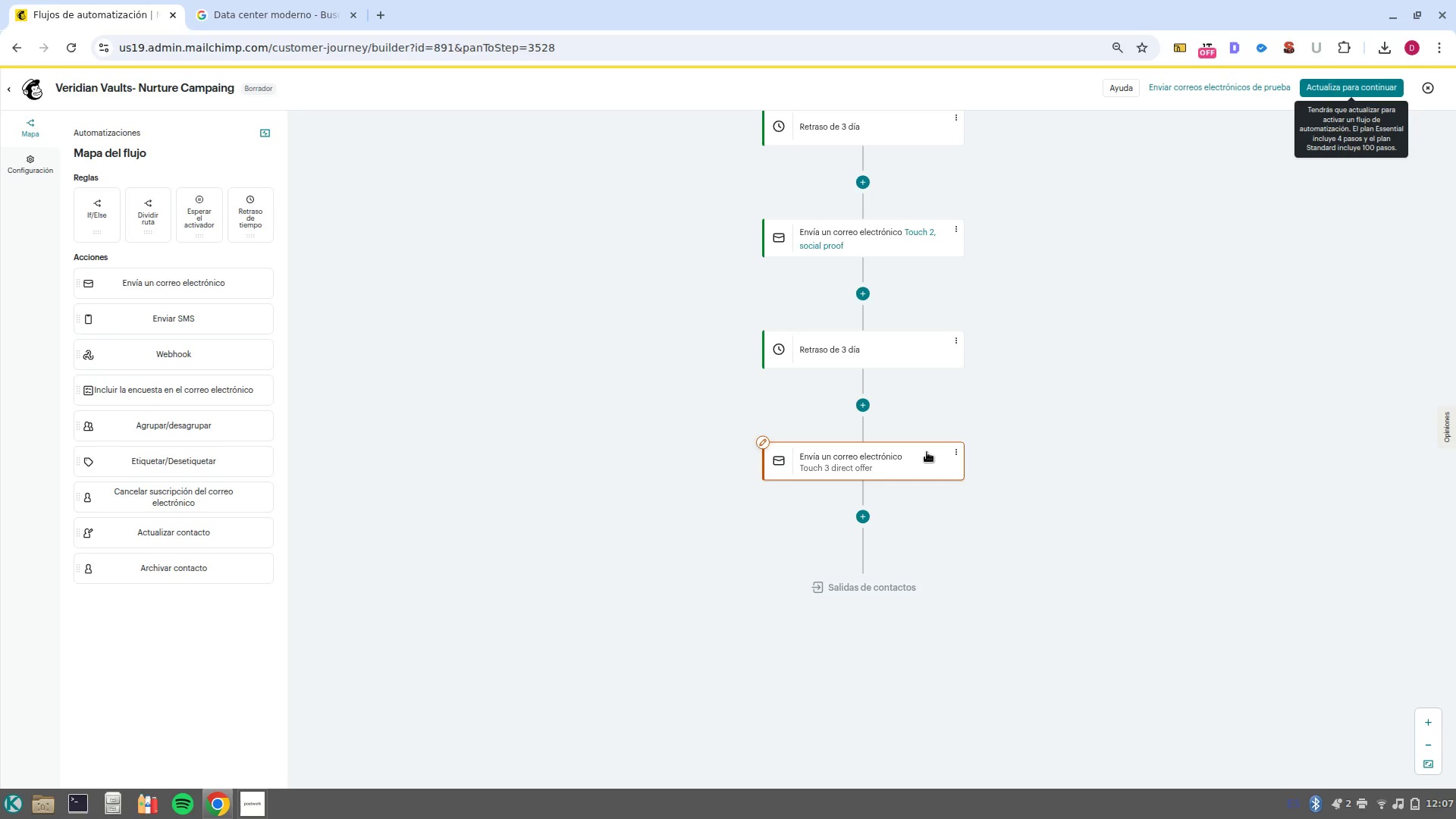 
left_click([914, 466])
 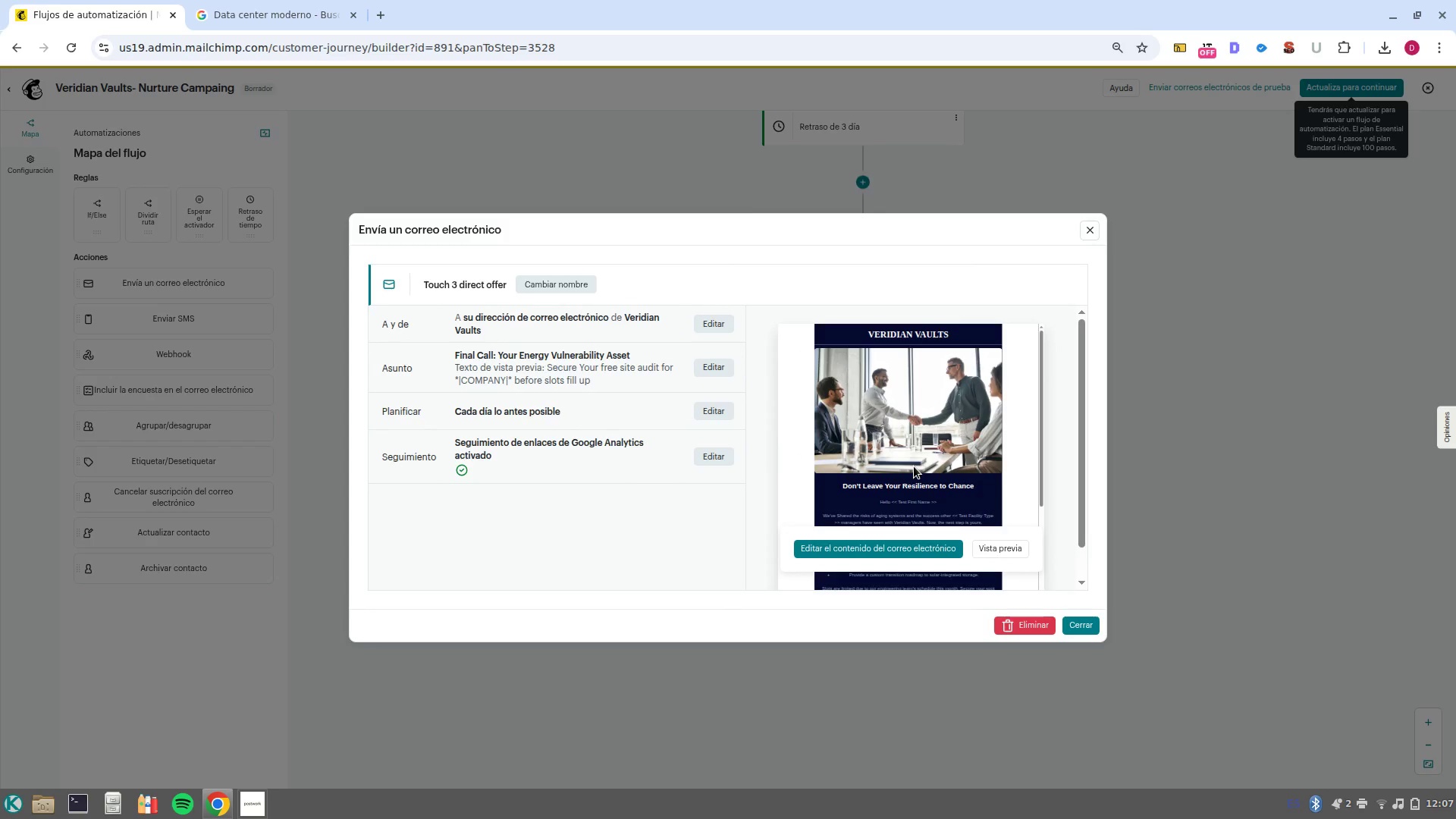 
wait(5.59)
 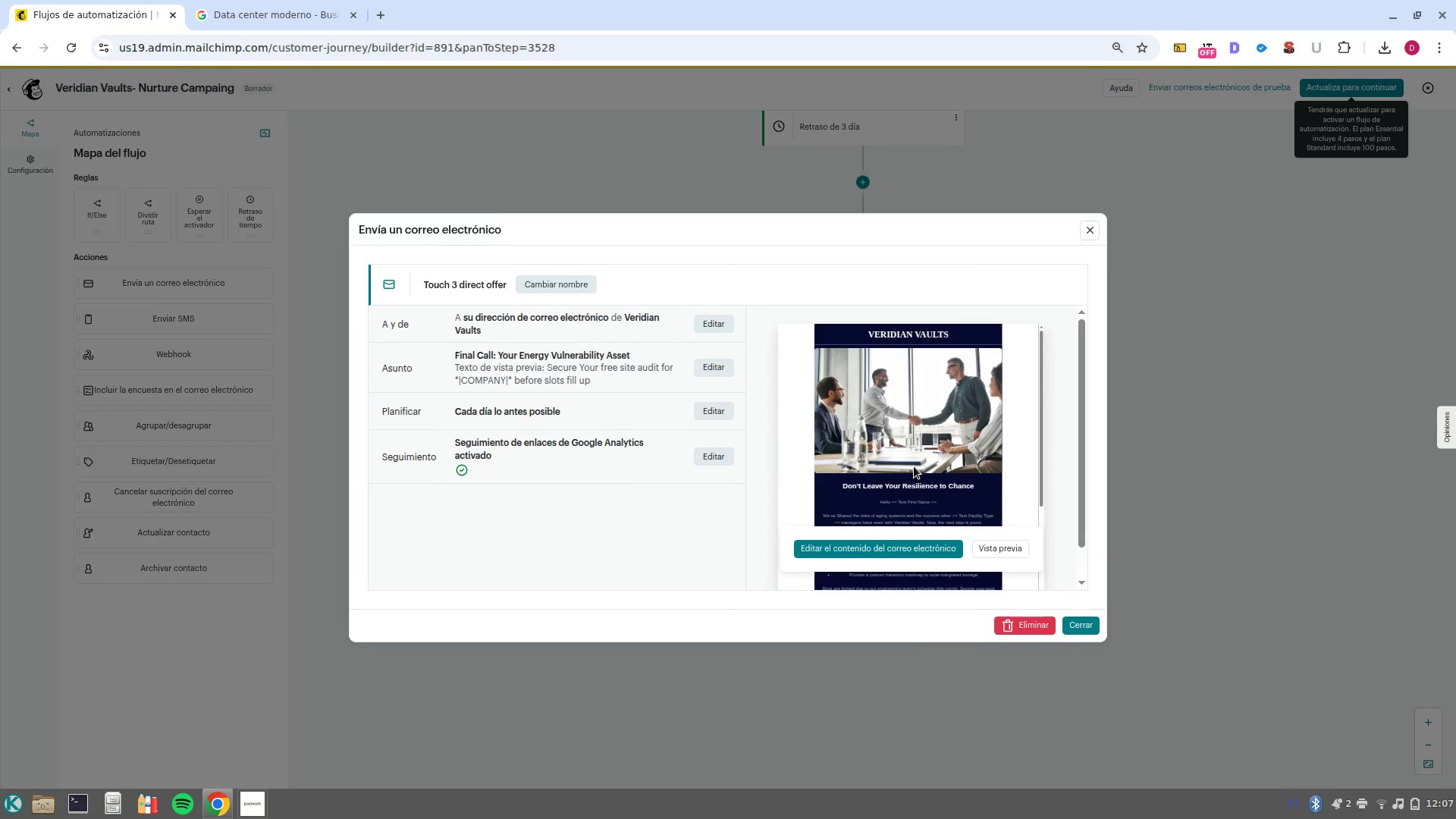 
left_click([900, 550])
 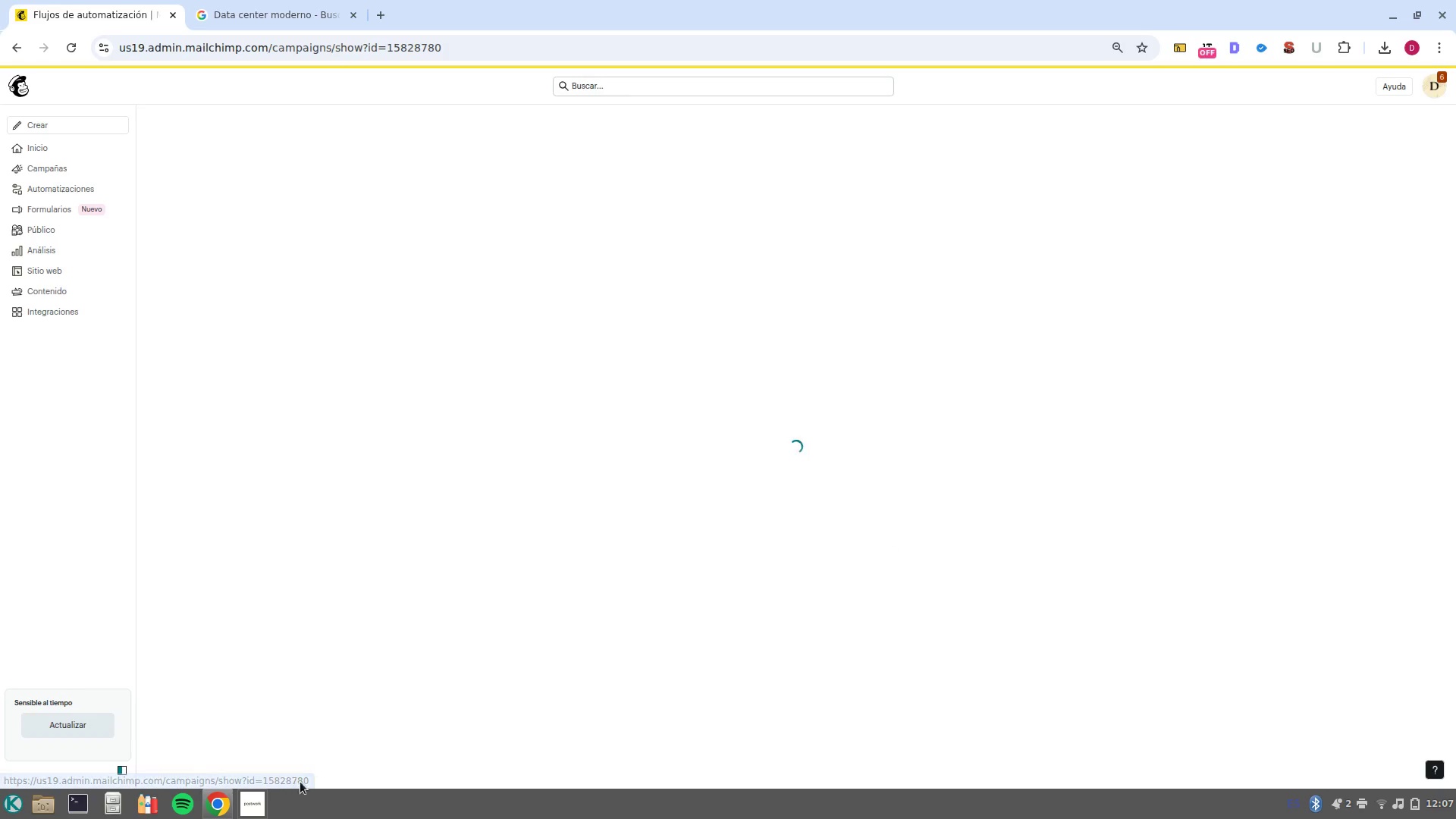 
left_click([276, 796])
 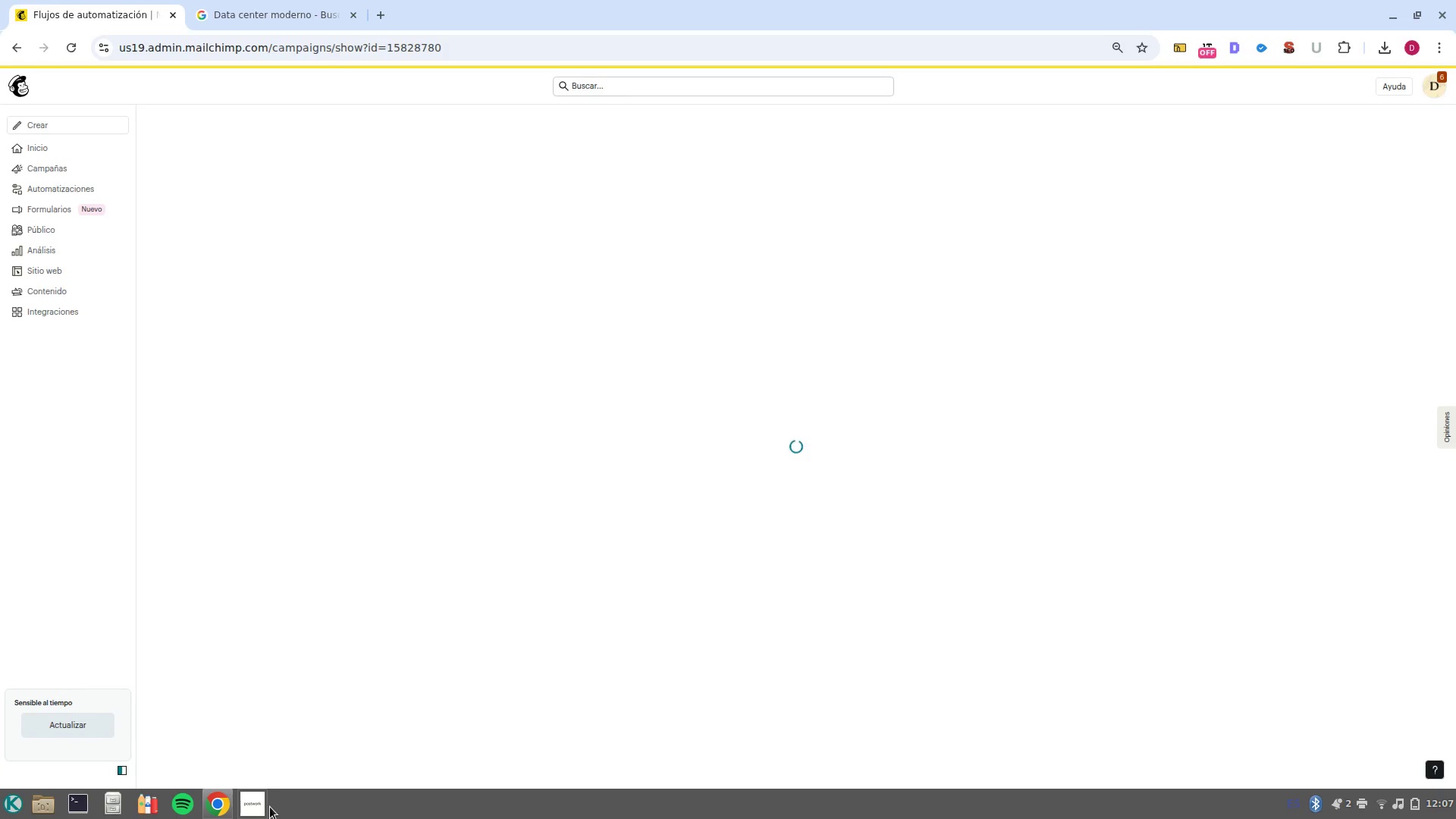 
left_click([270, 807])
 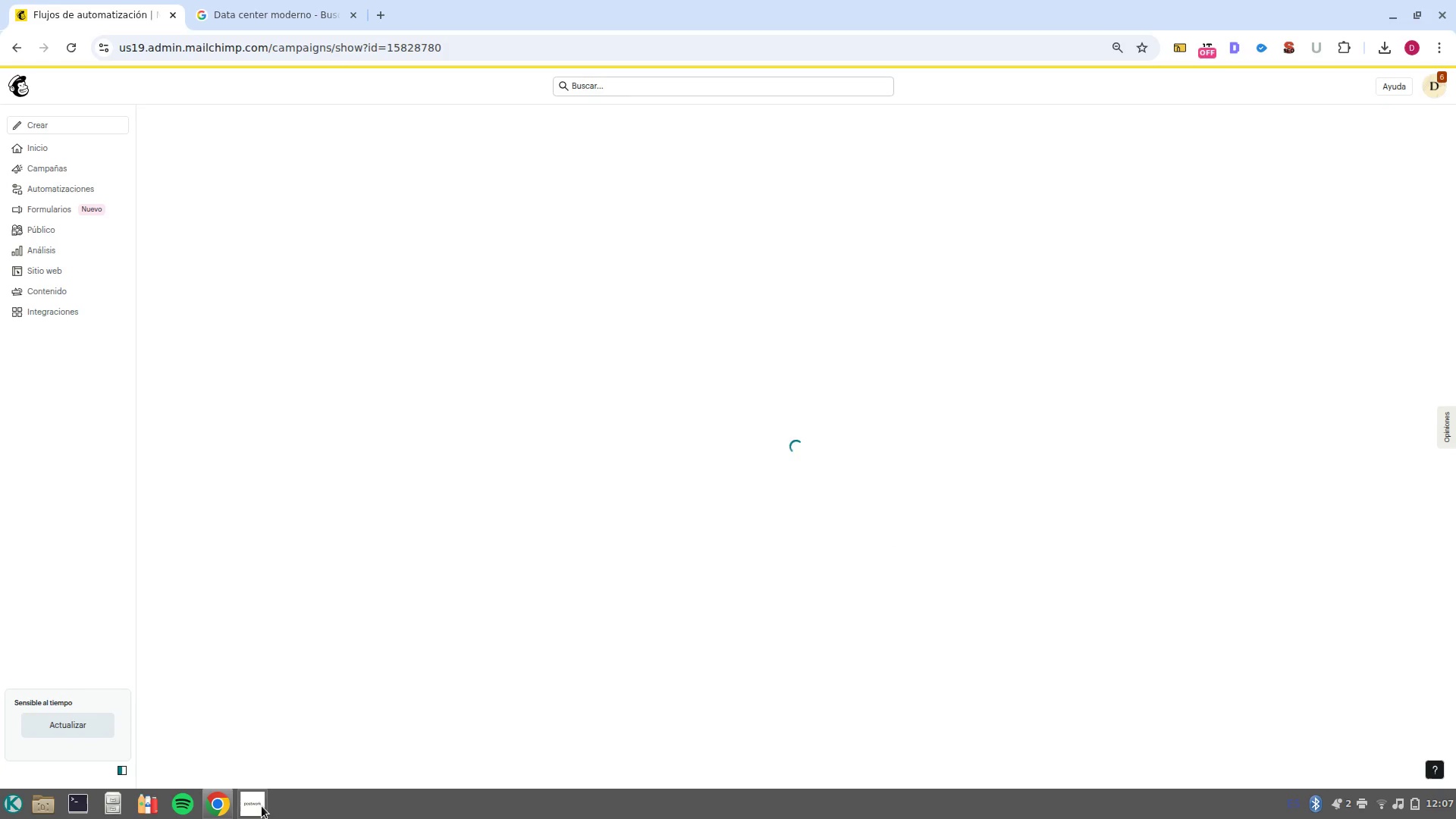 
left_click([259, 805])